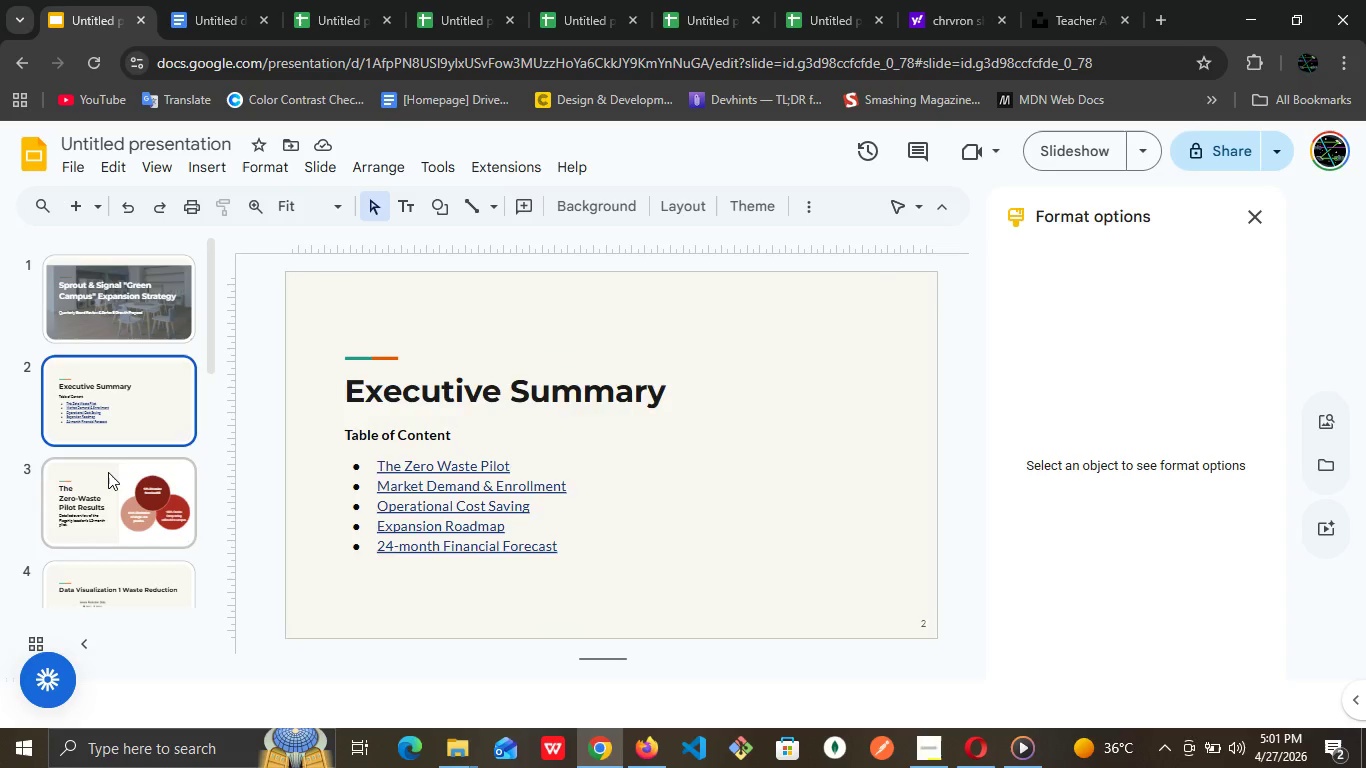 
left_click([108, 472])
 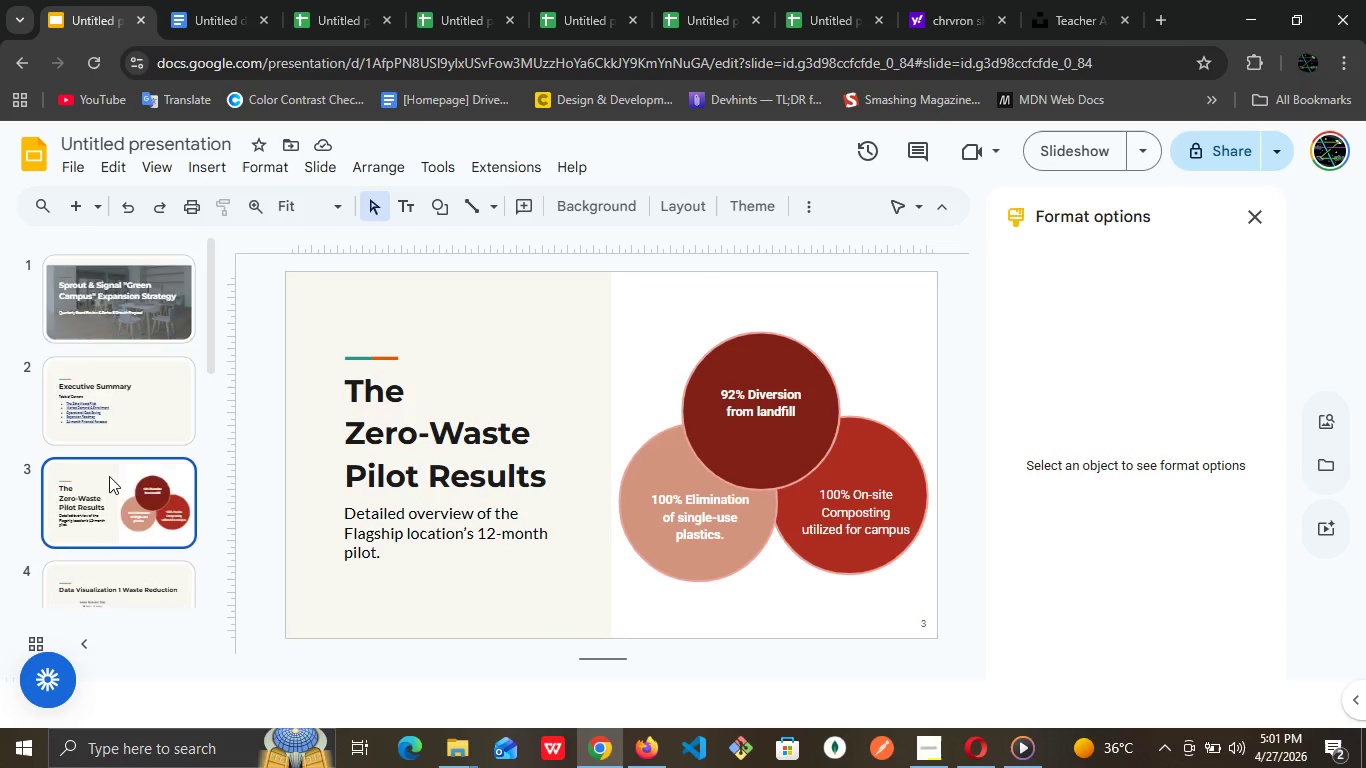 
scroll: coordinate [109, 476], scroll_direction: down, amount: 1.0
 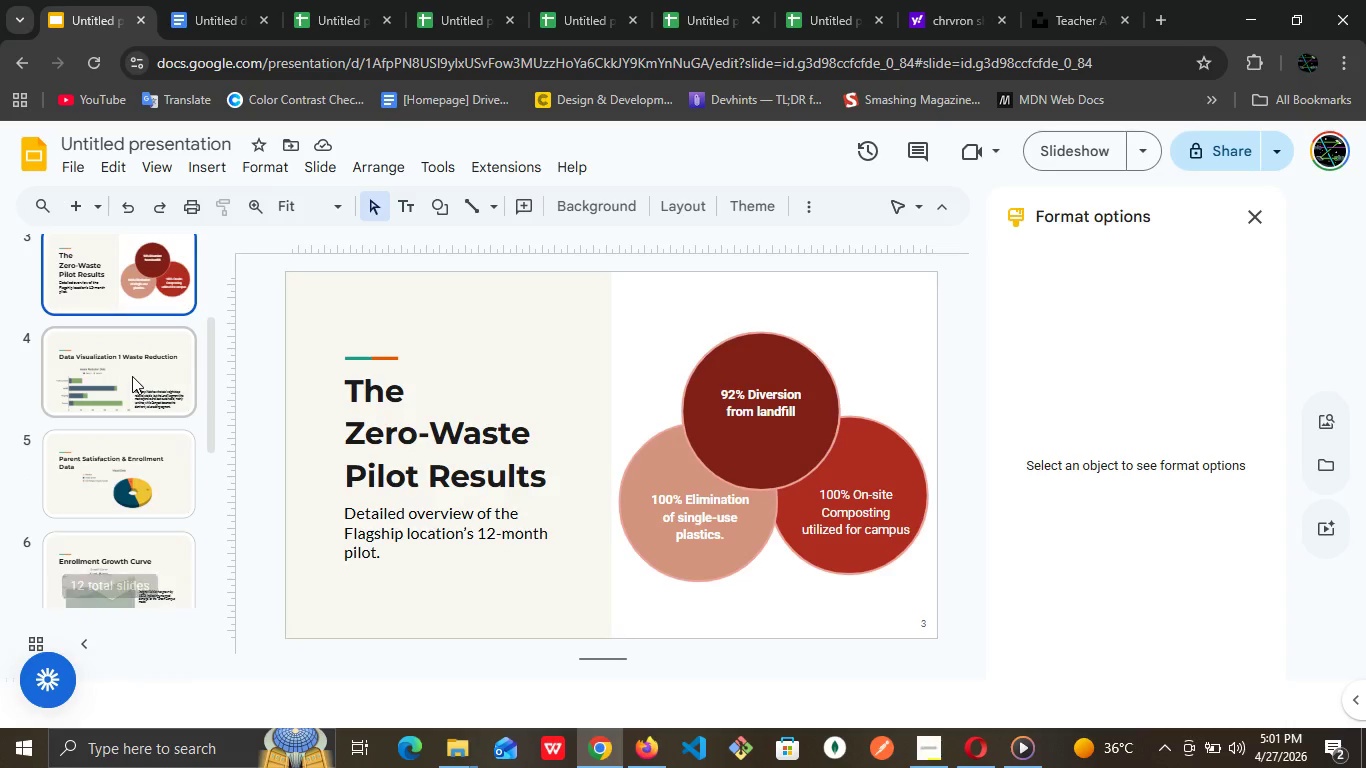 
left_click([132, 376])
 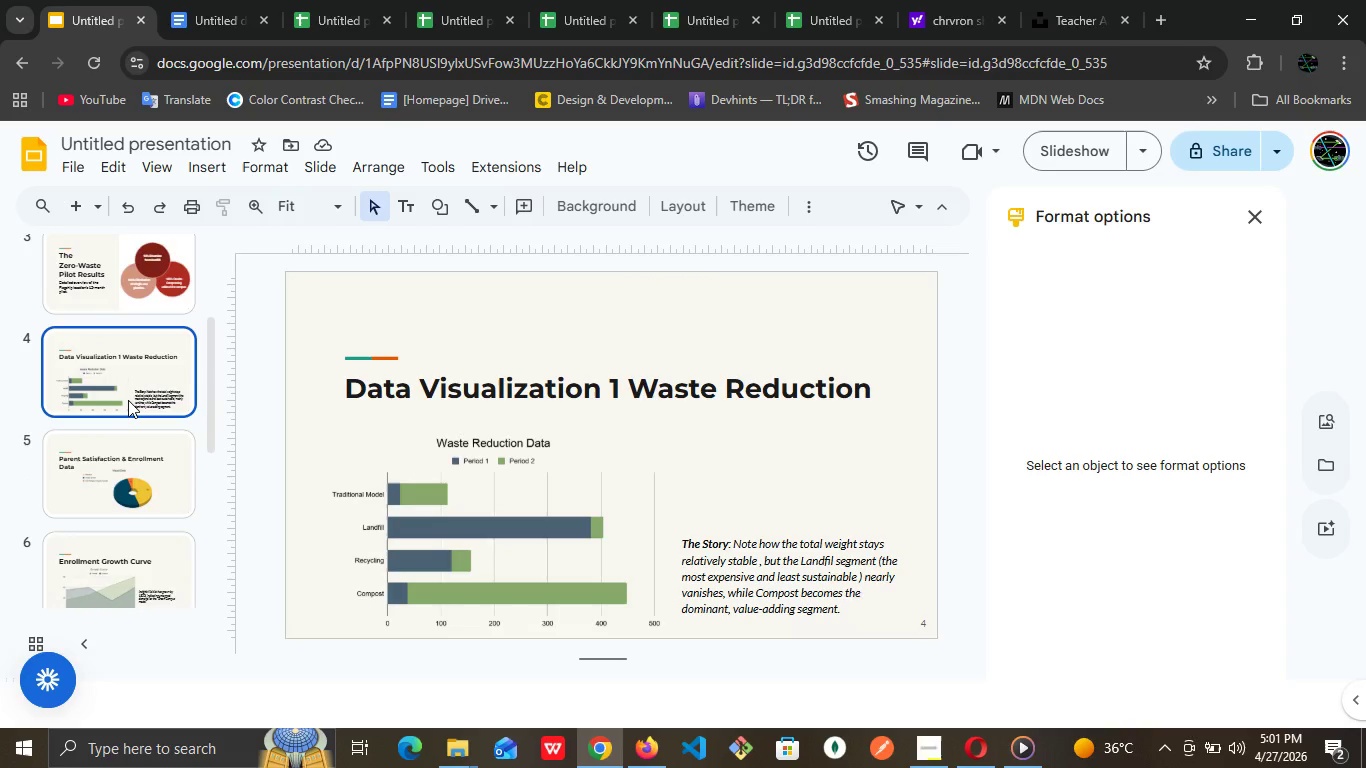 
left_click([128, 400])
 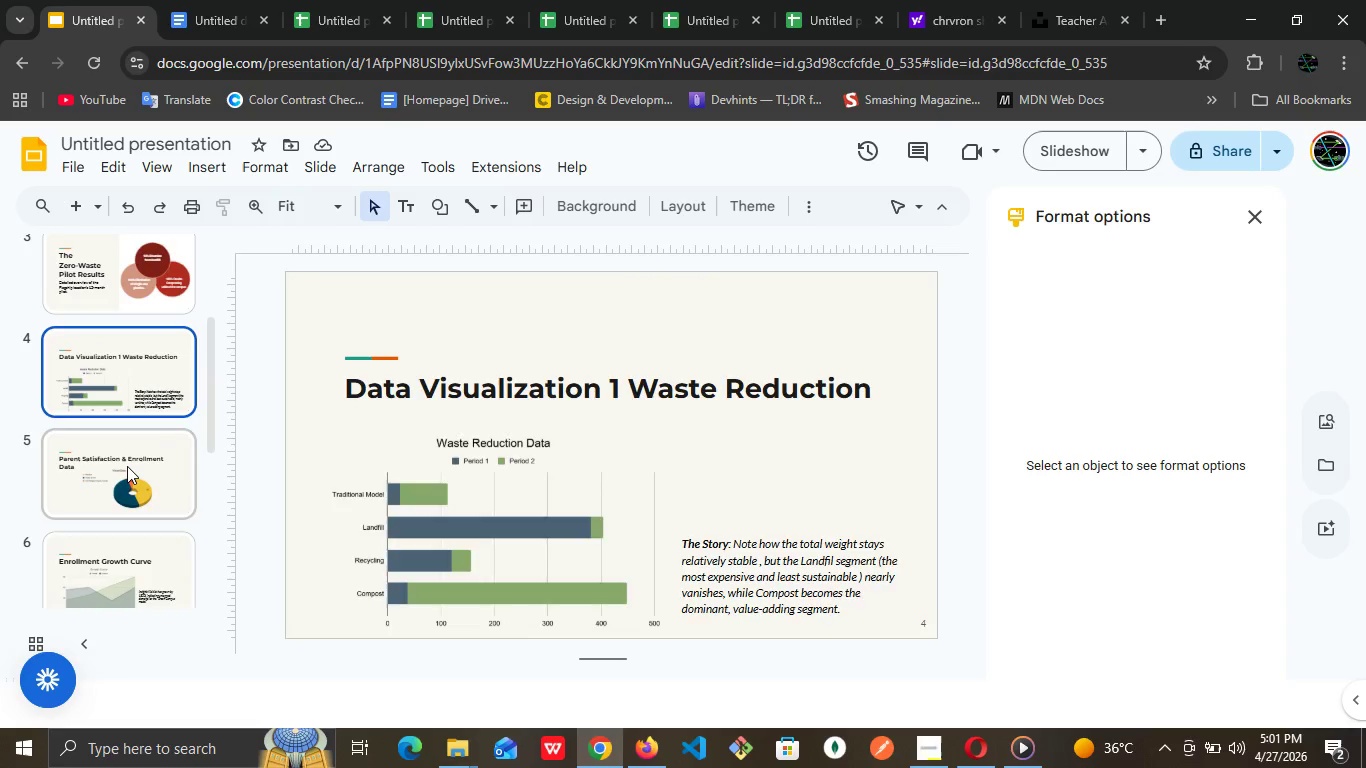 
left_click([127, 466])
 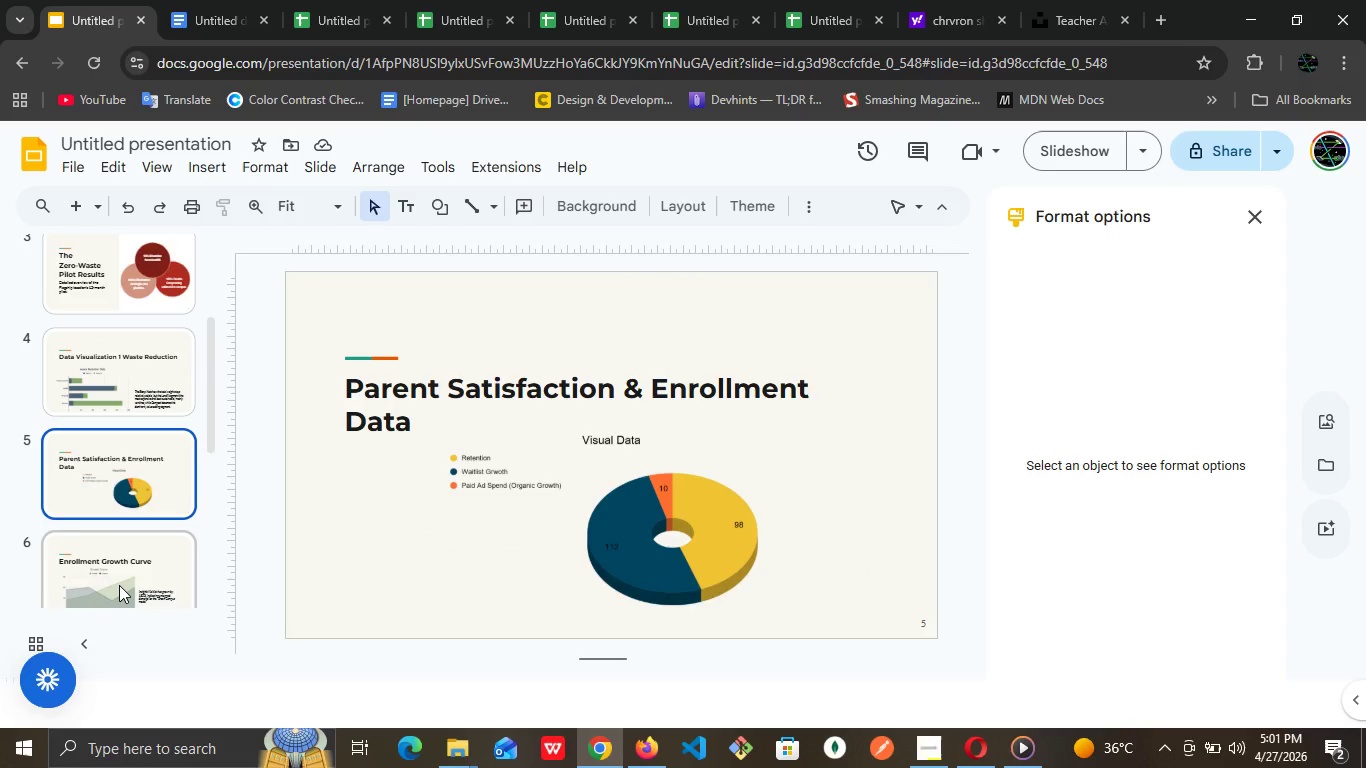 
left_click([119, 580])
 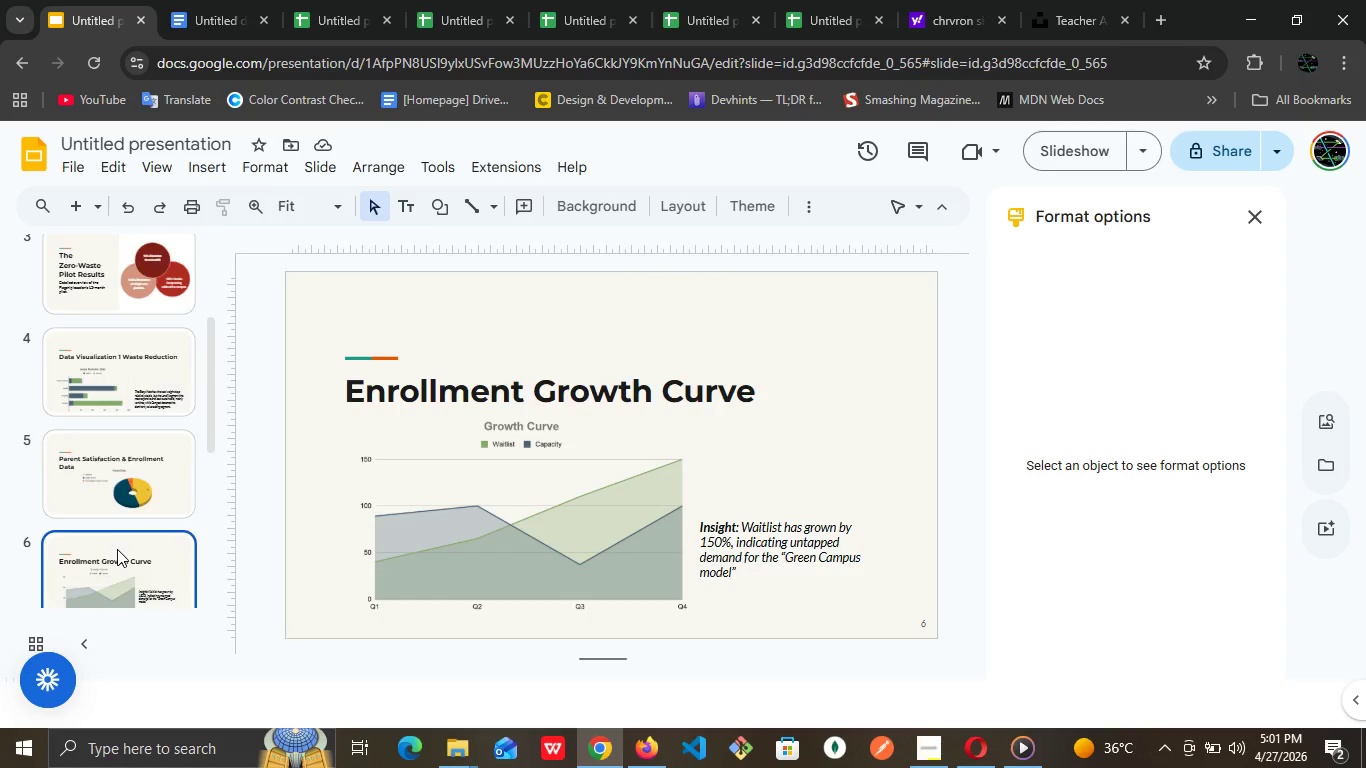 
scroll: coordinate [117, 549], scroll_direction: down, amount: 1.0
 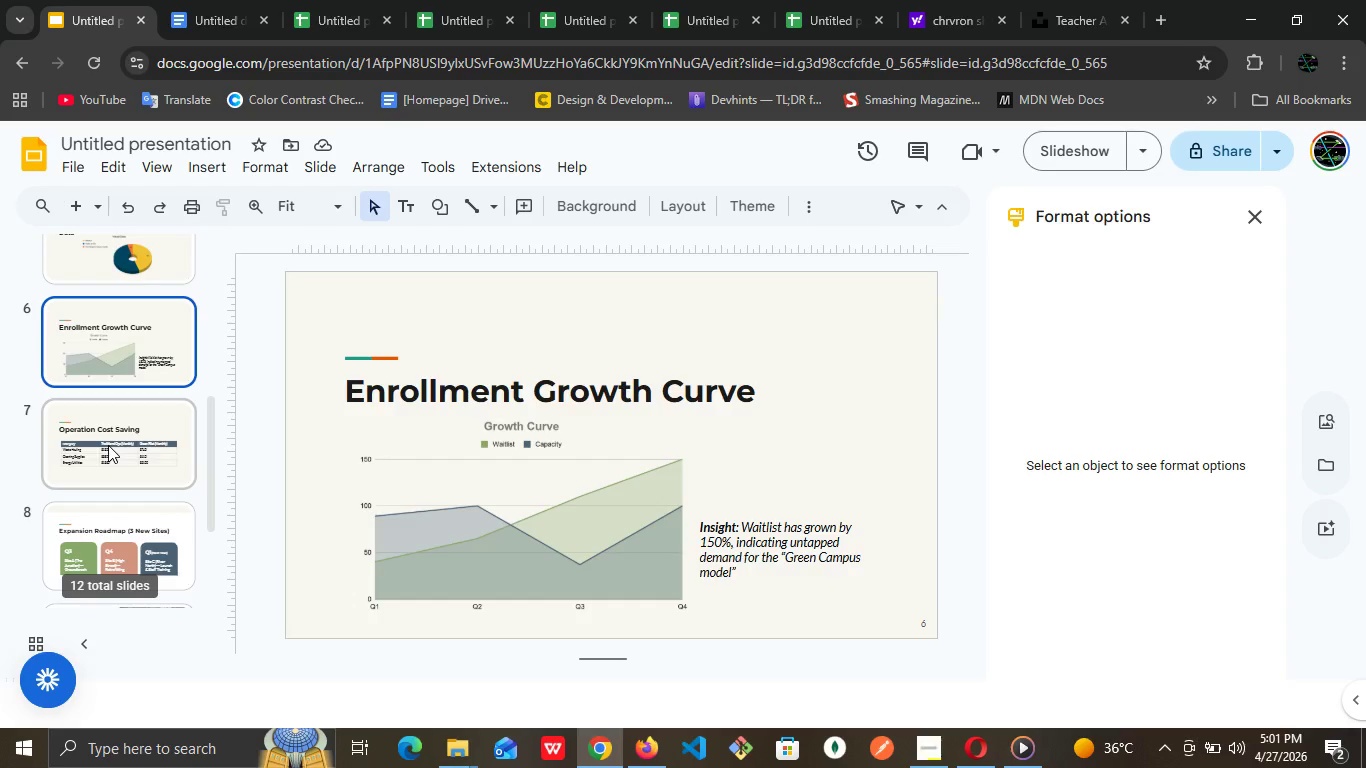 
left_click([108, 445])
 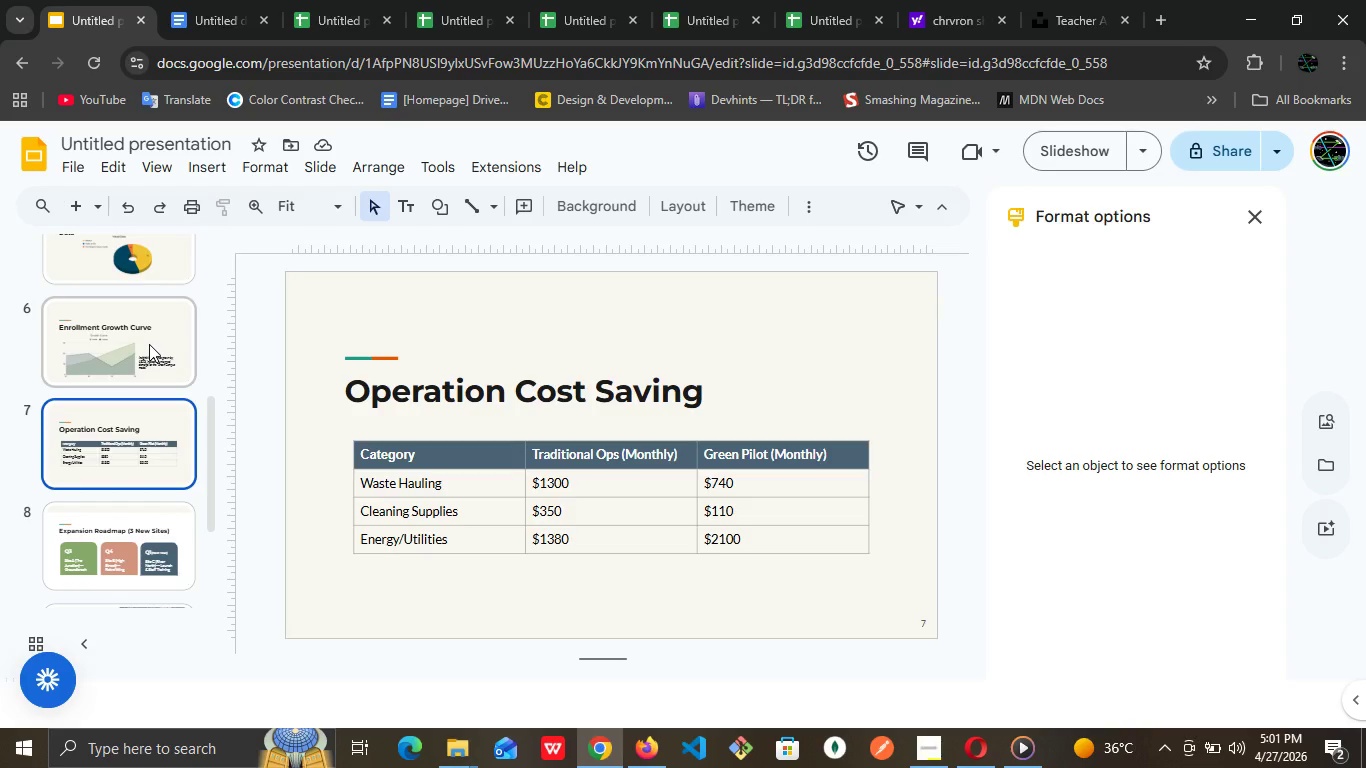 
left_click([149, 344])
 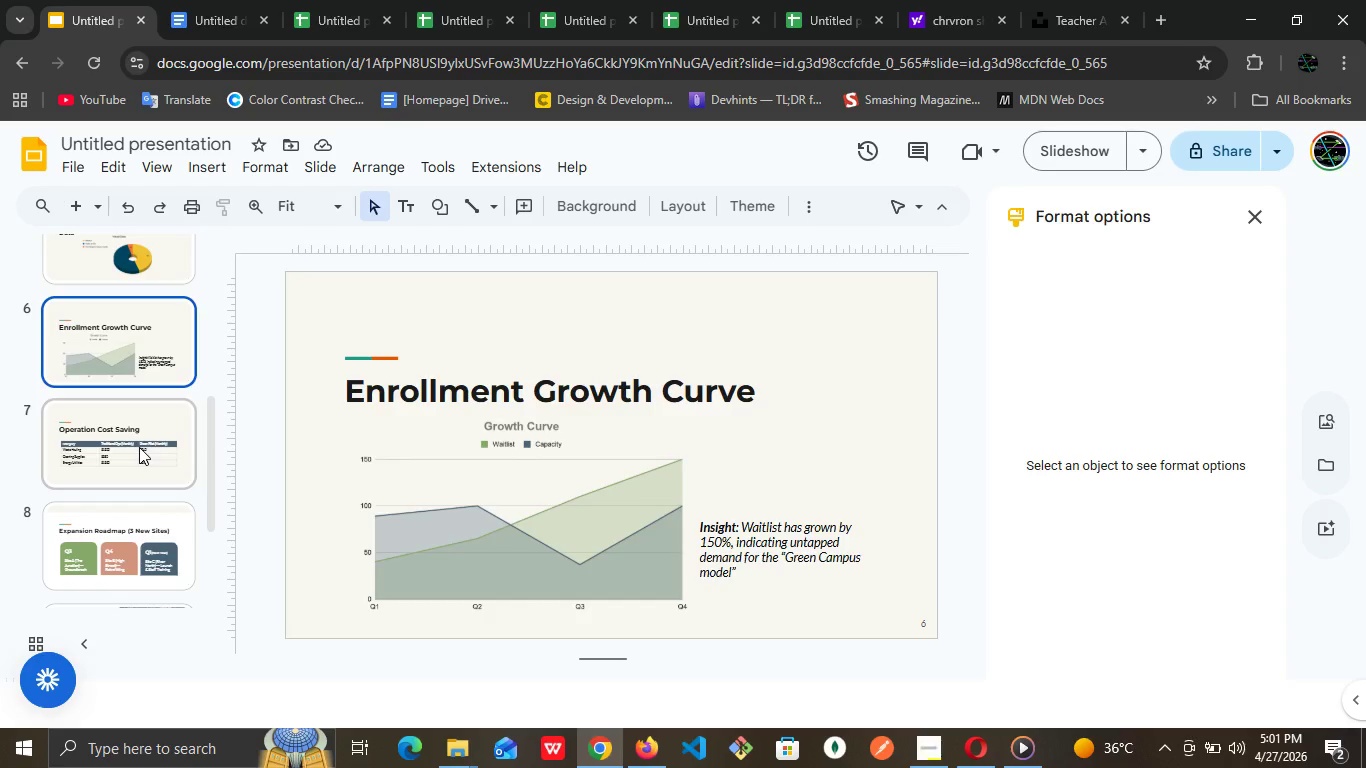 
left_click([139, 447])
 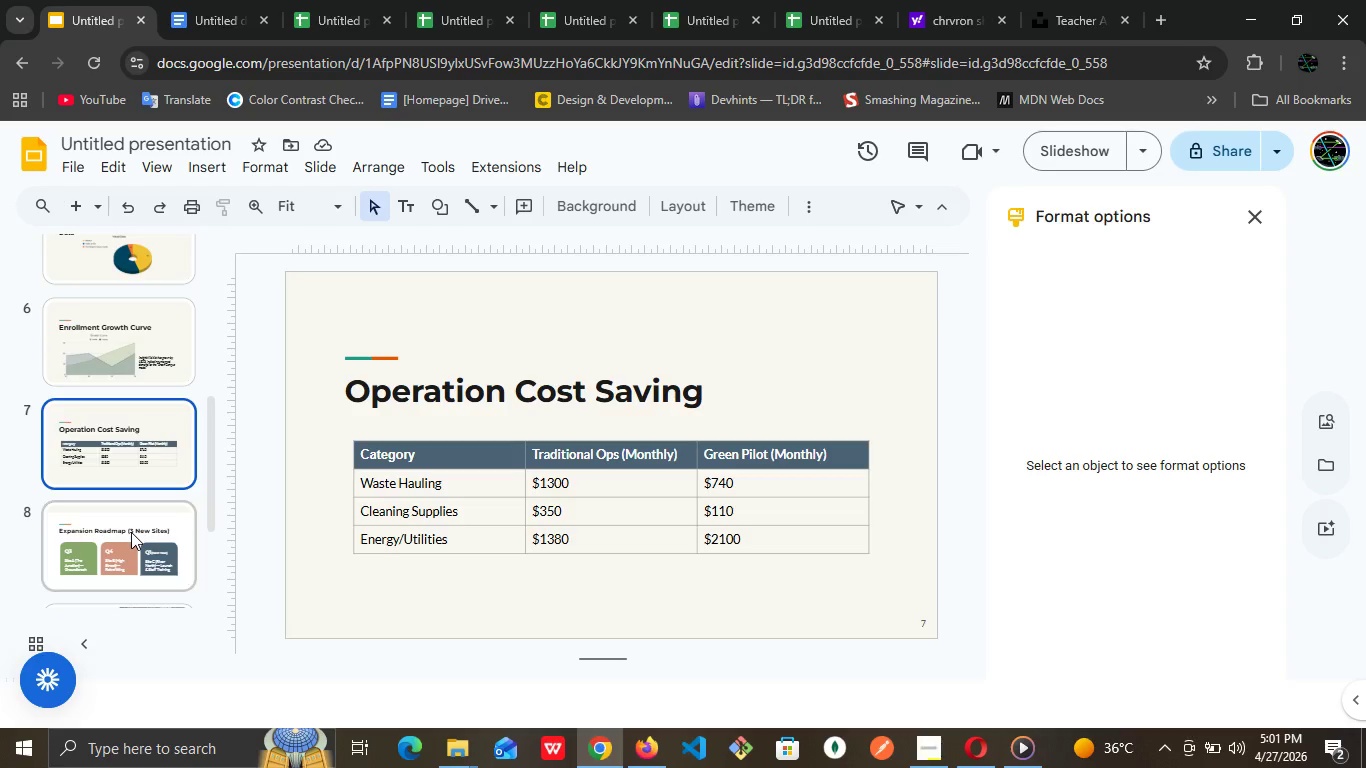 
left_click([131, 532])
 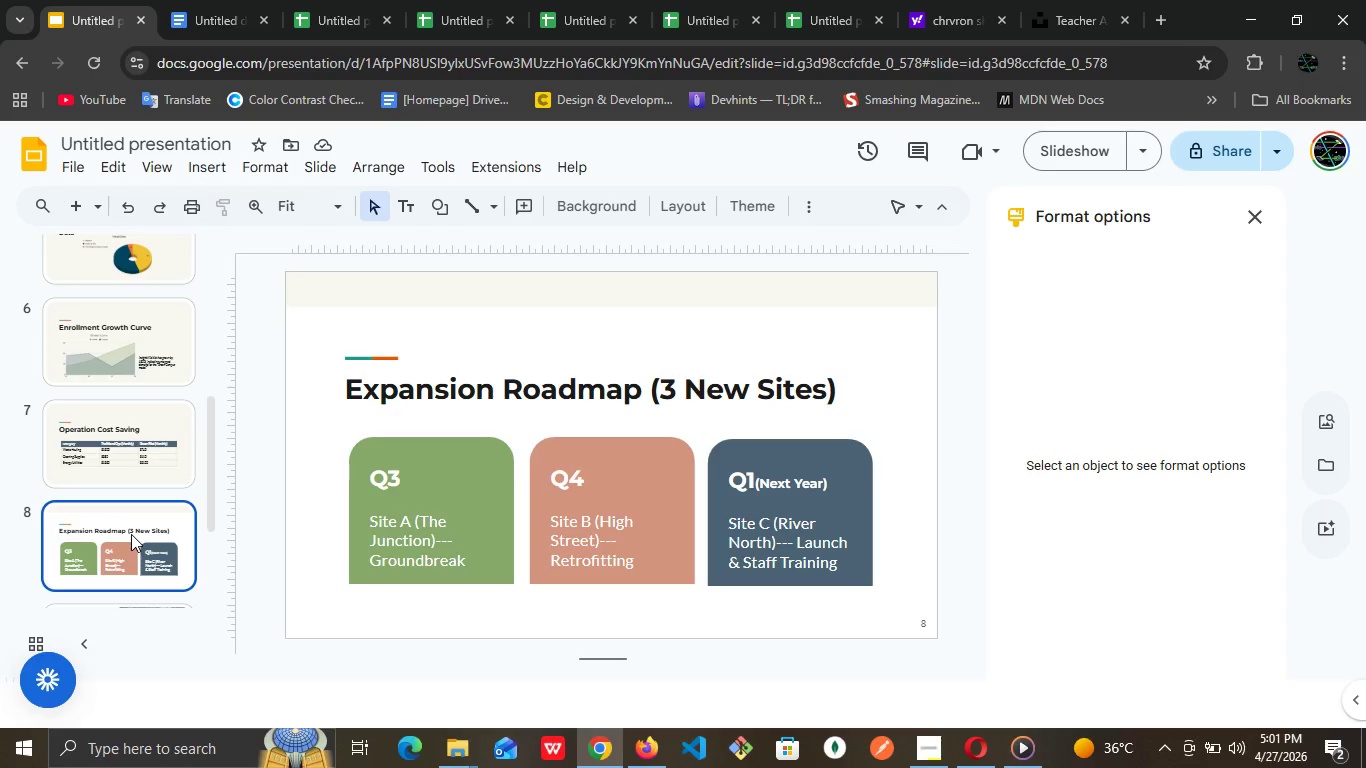 
wait(15.77)
 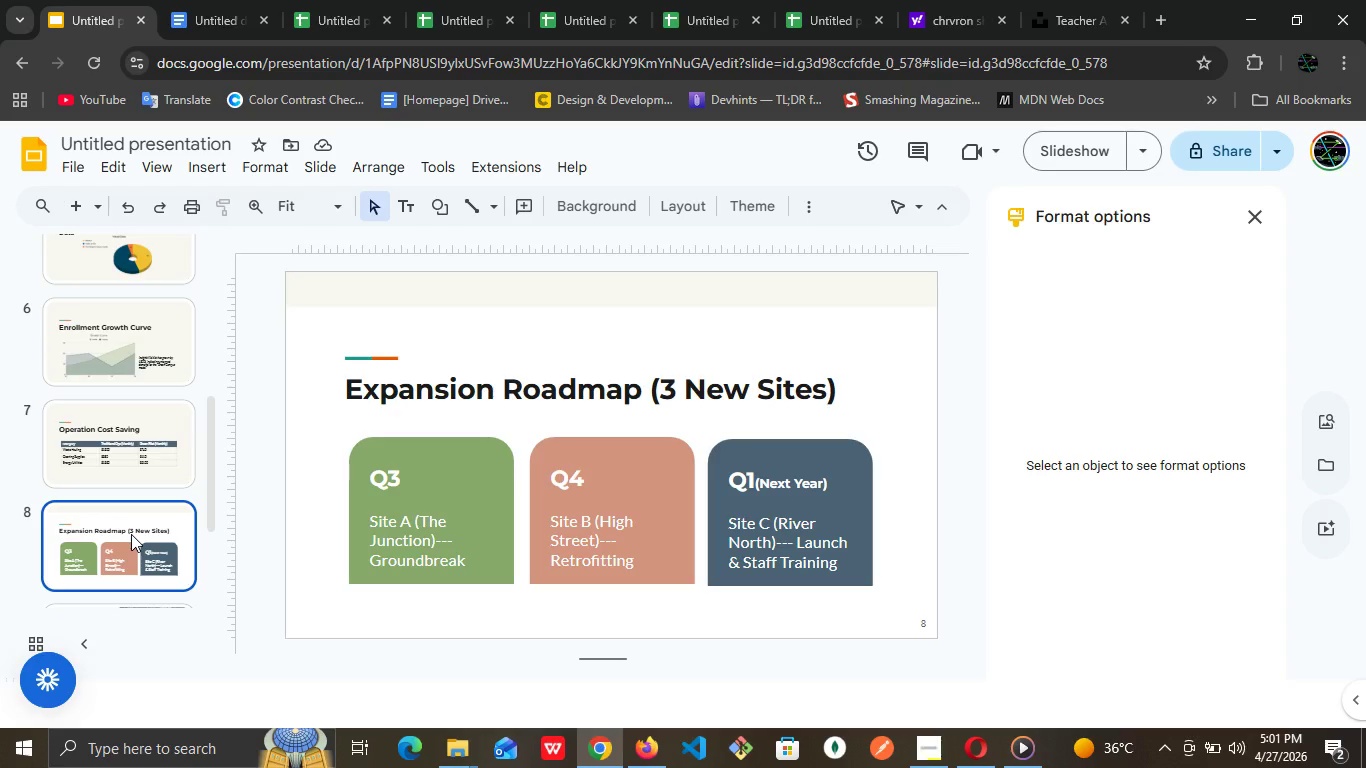 
scroll: coordinate [195, 560], scroll_direction: down, amount: 1.0
 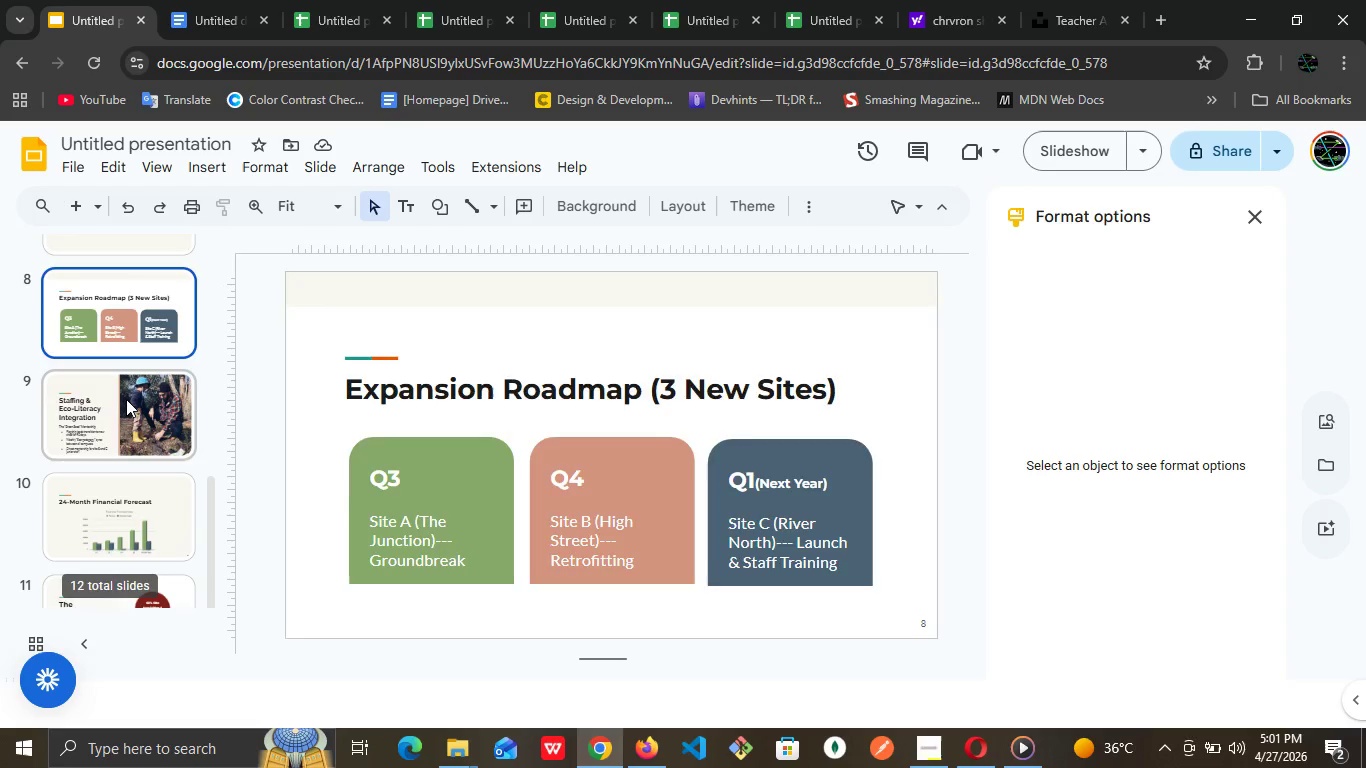 
left_click([126, 399])
 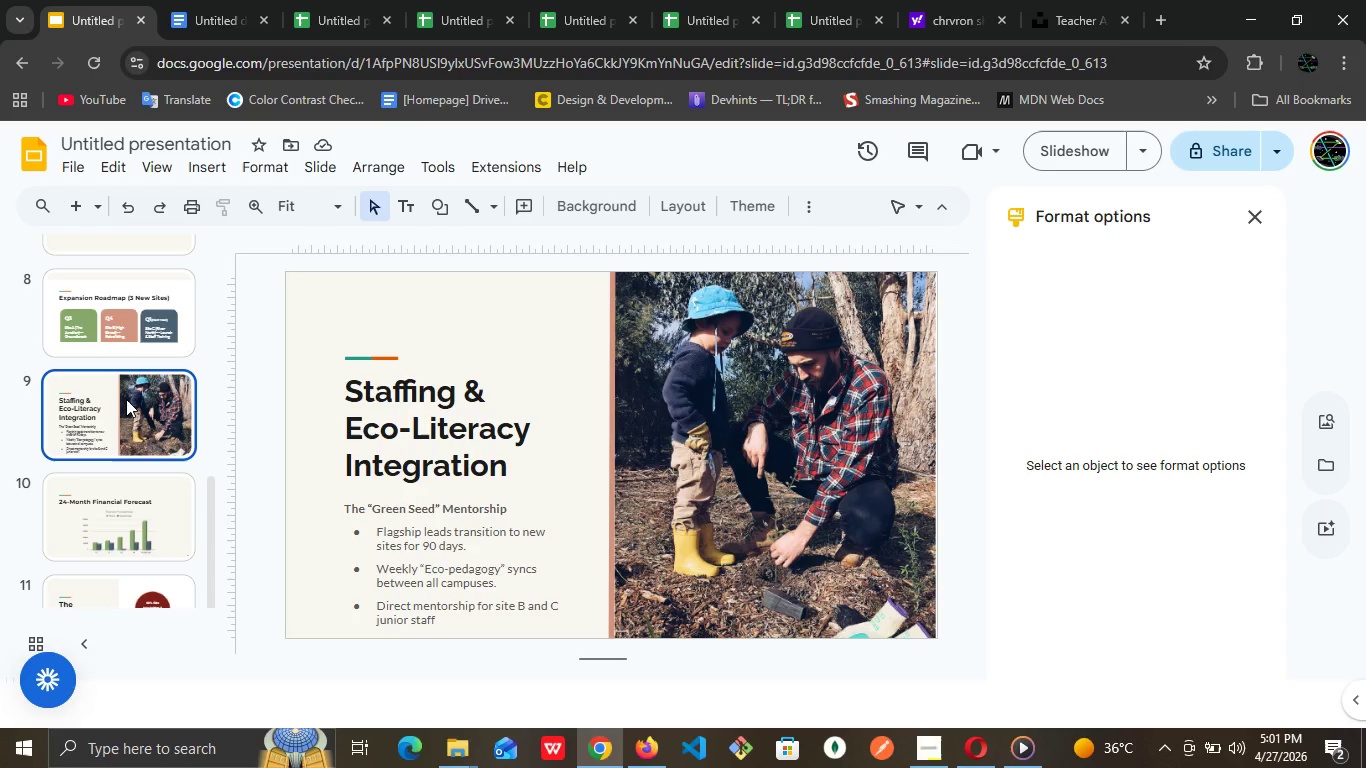 
wait(11.06)
 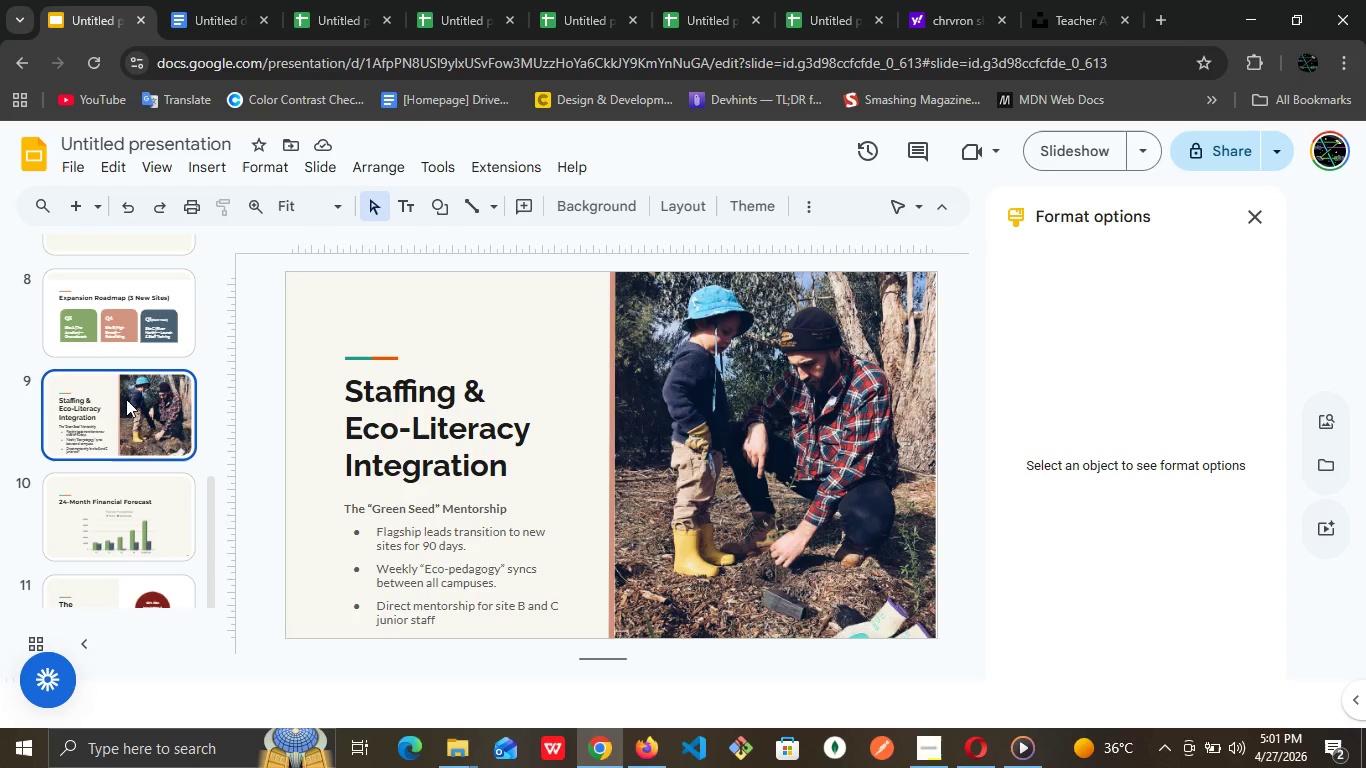 
left_click([161, 536])
 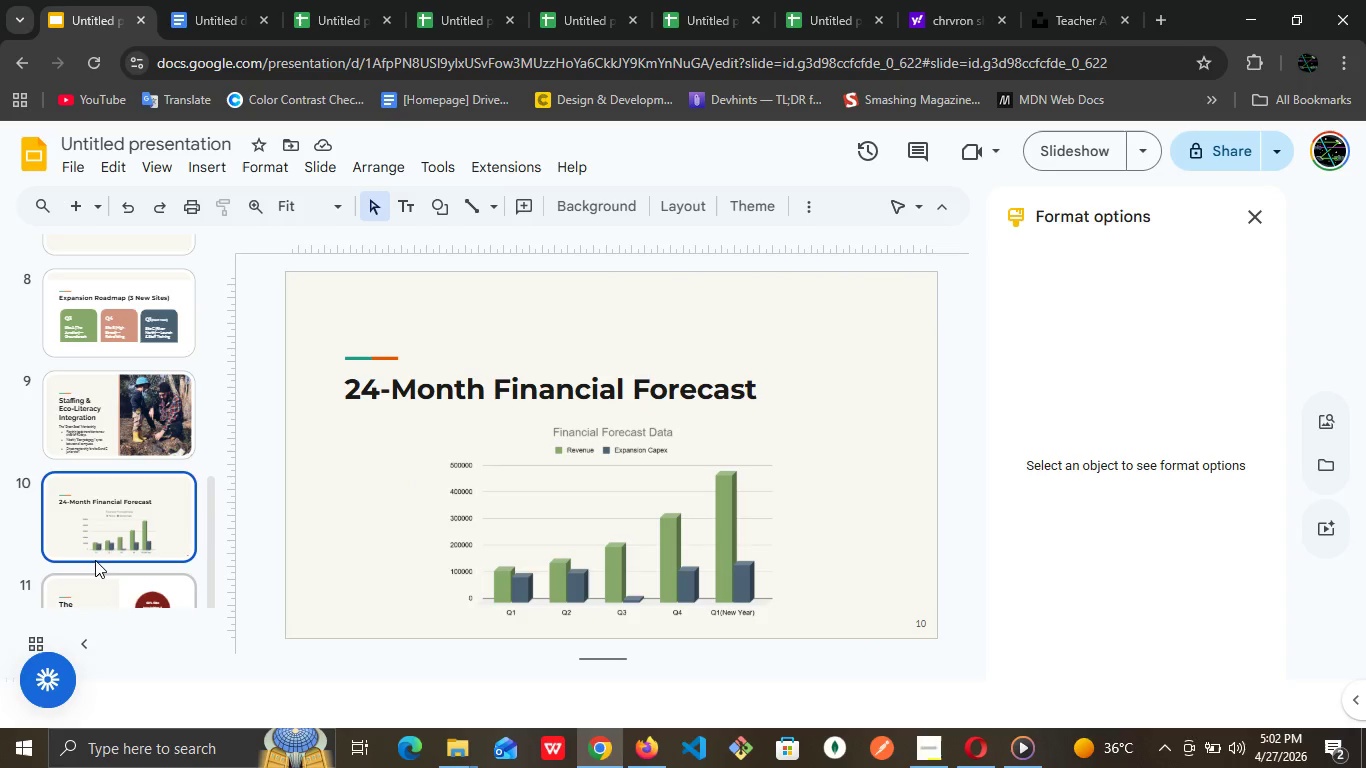 
scroll: coordinate [93, 560], scroll_direction: down, amount: 2.0
 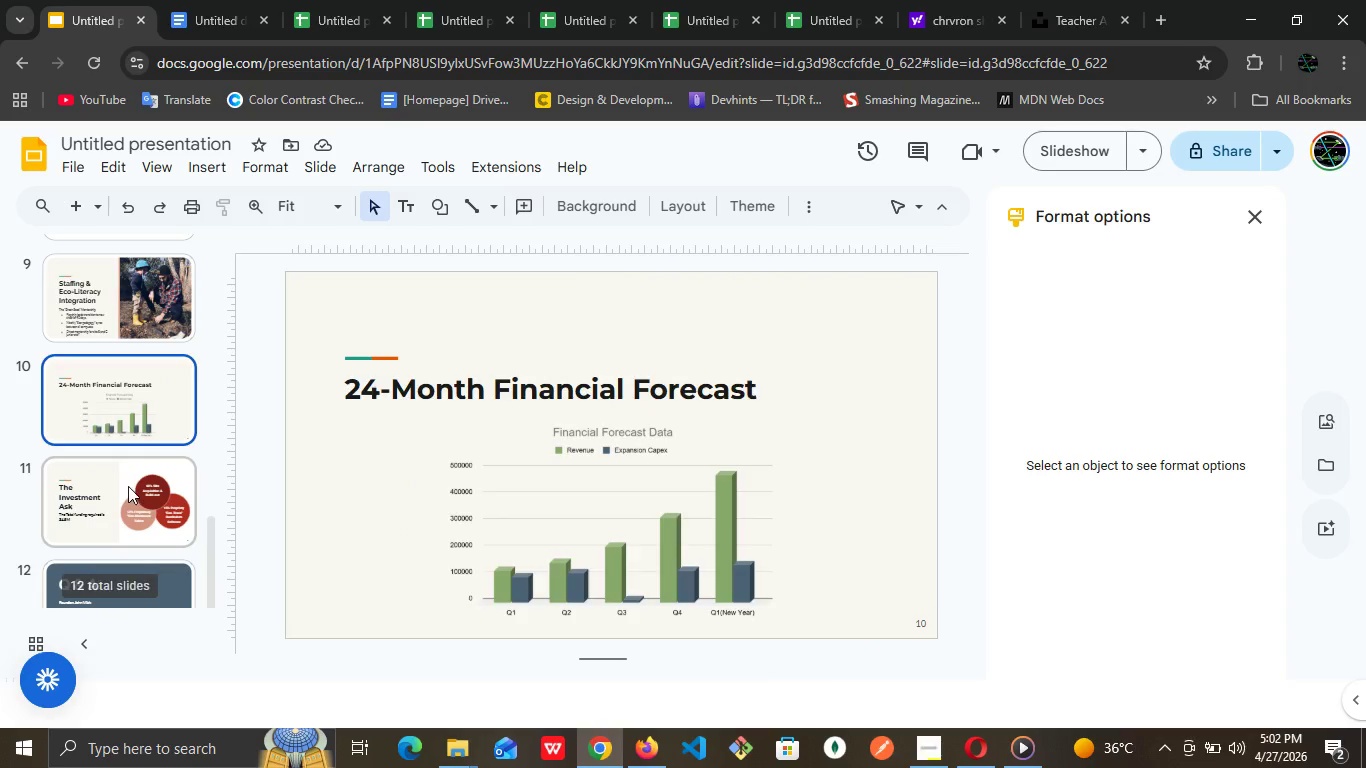 
left_click([128, 486])
 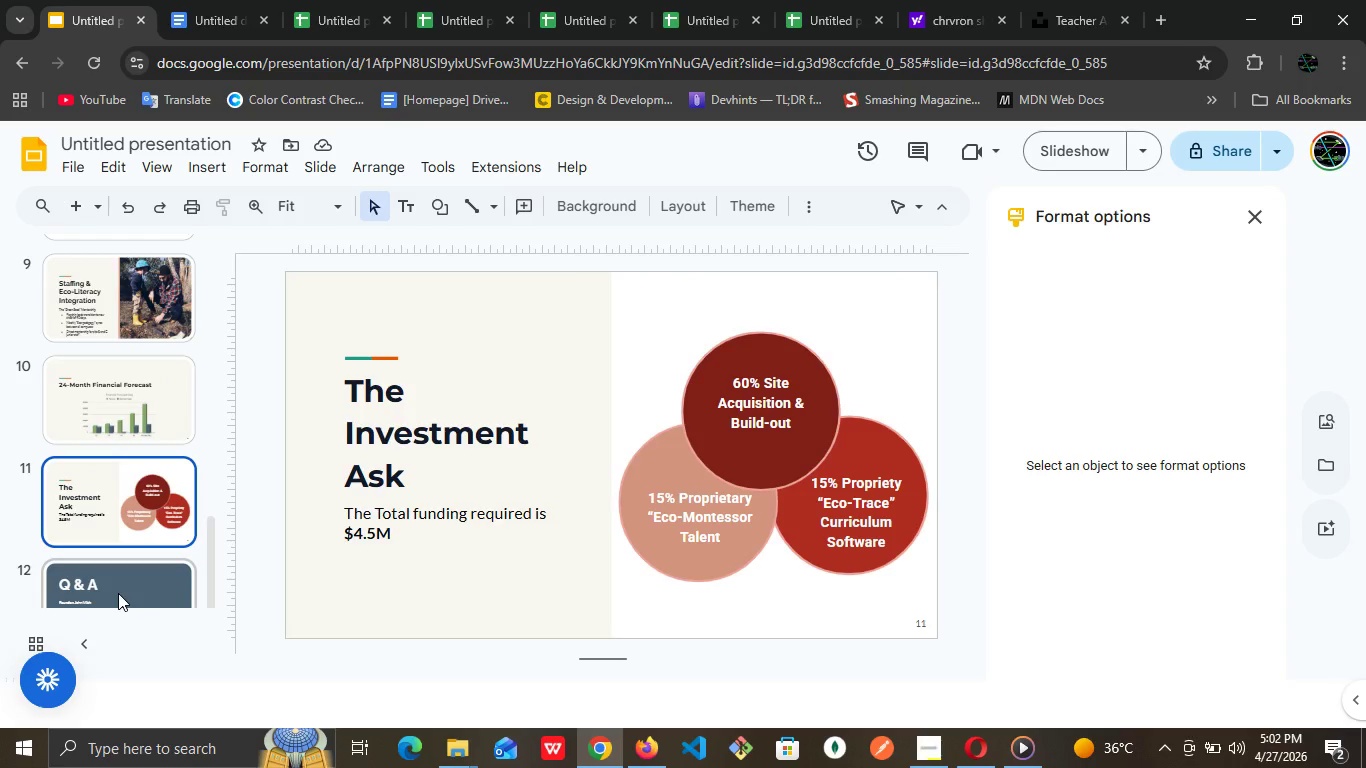 
left_click([118, 593])
 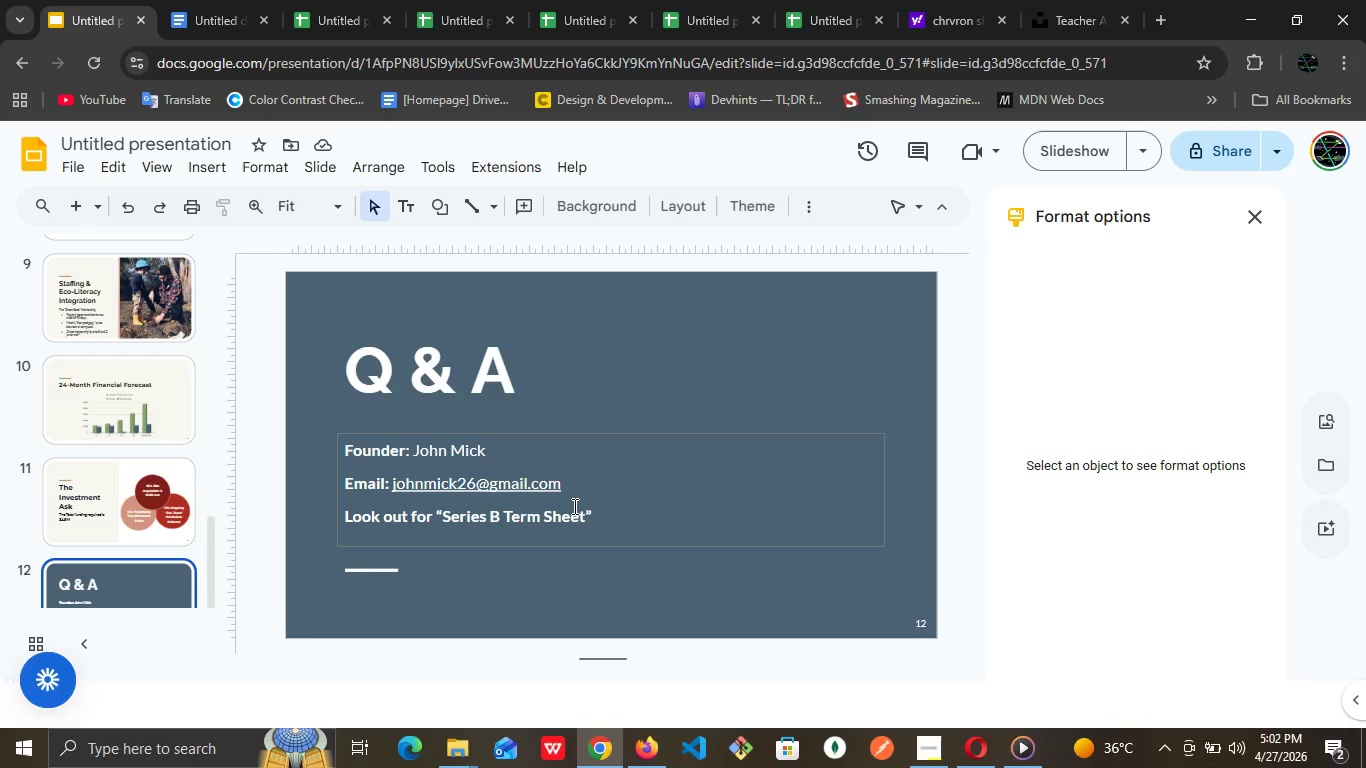 
wait(7.66)
 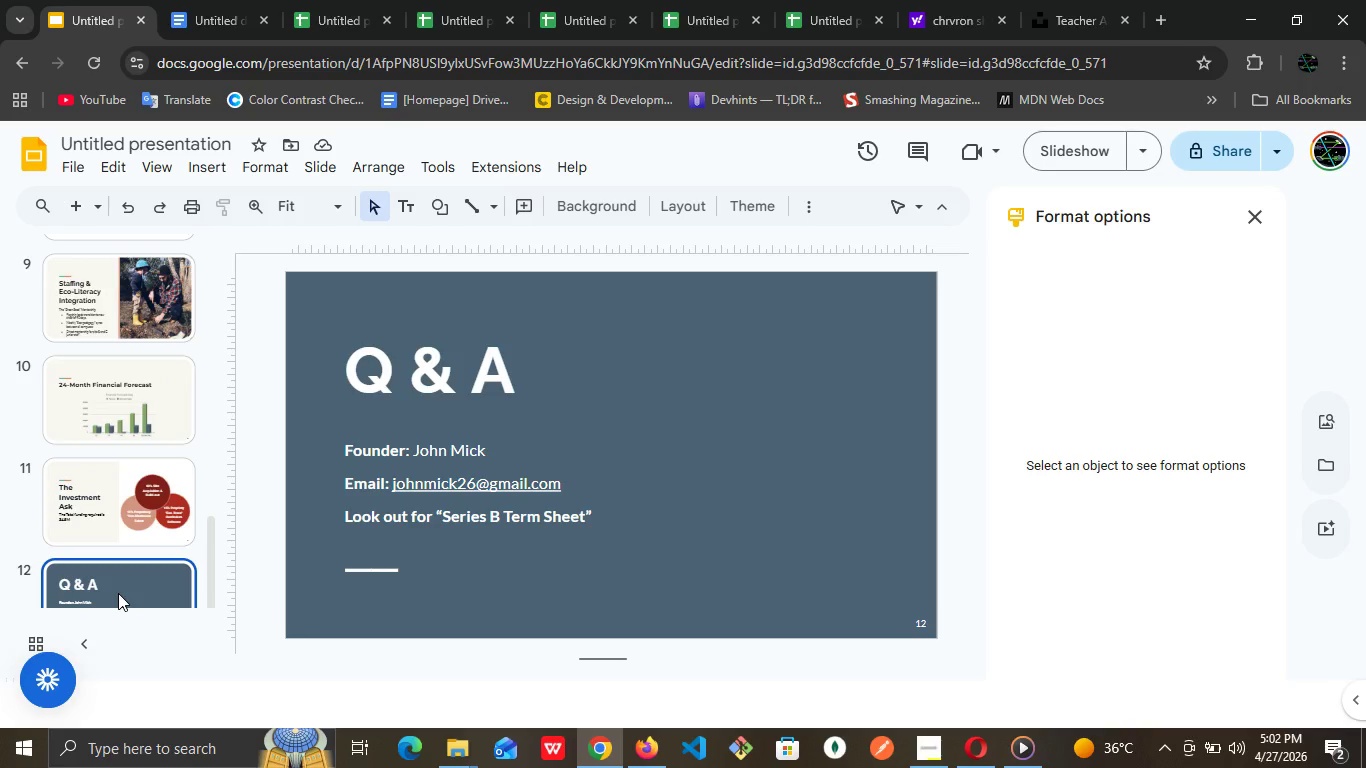 
left_click([73, 522])
 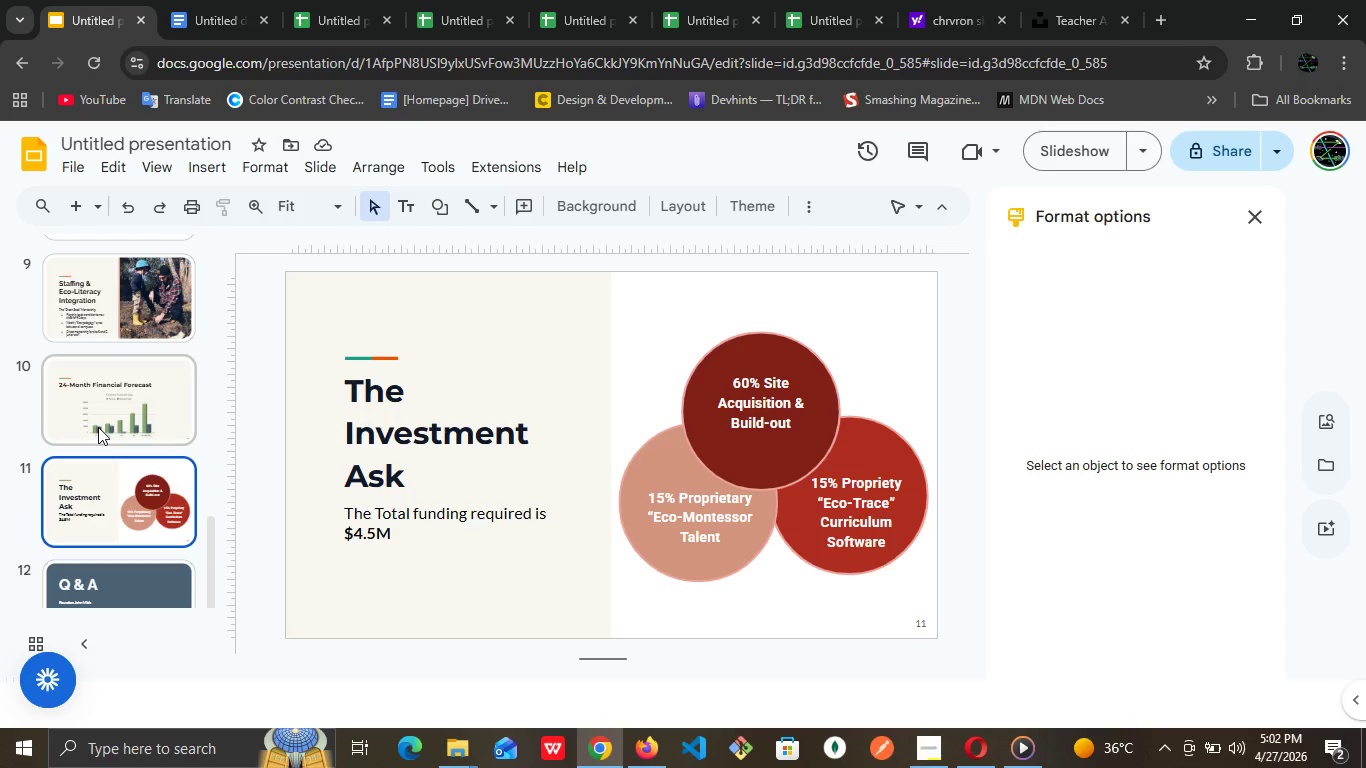 
left_click([103, 422])
 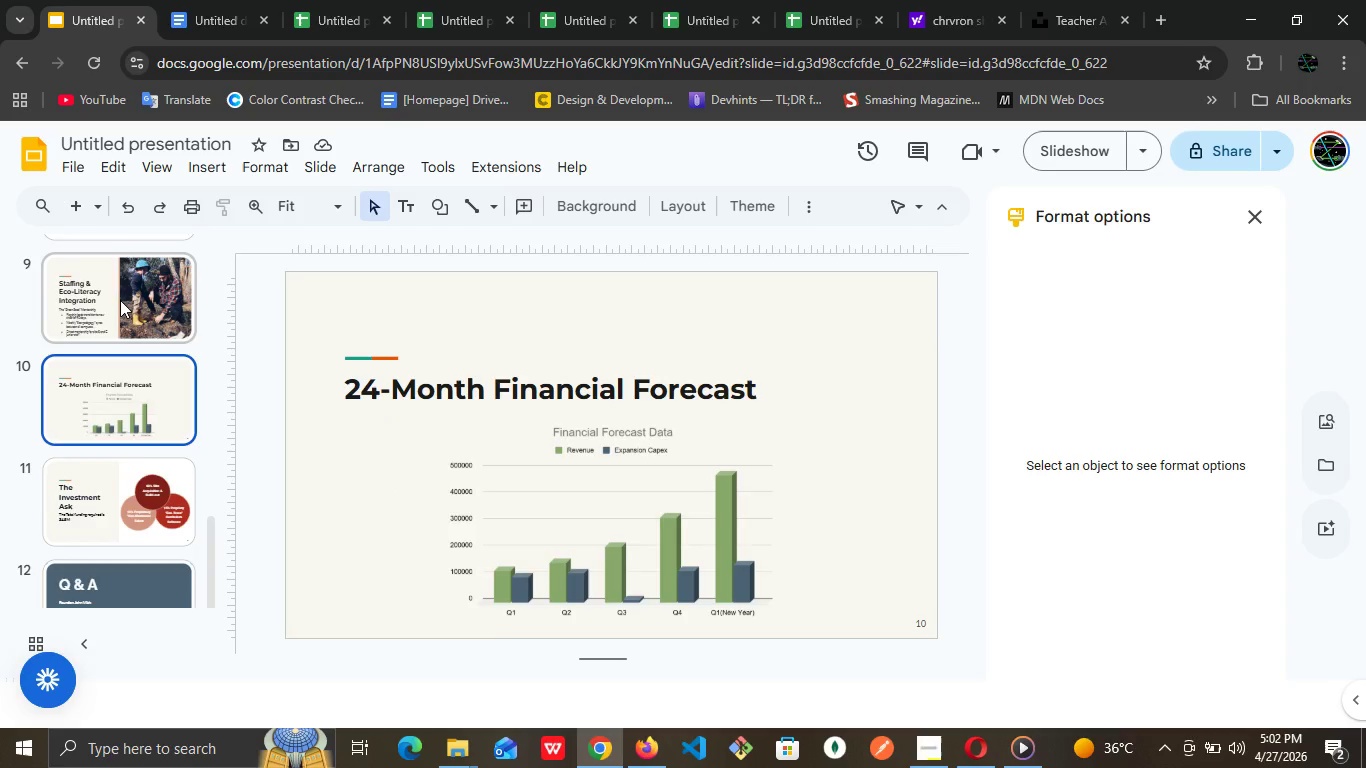 
left_click([120, 300])
 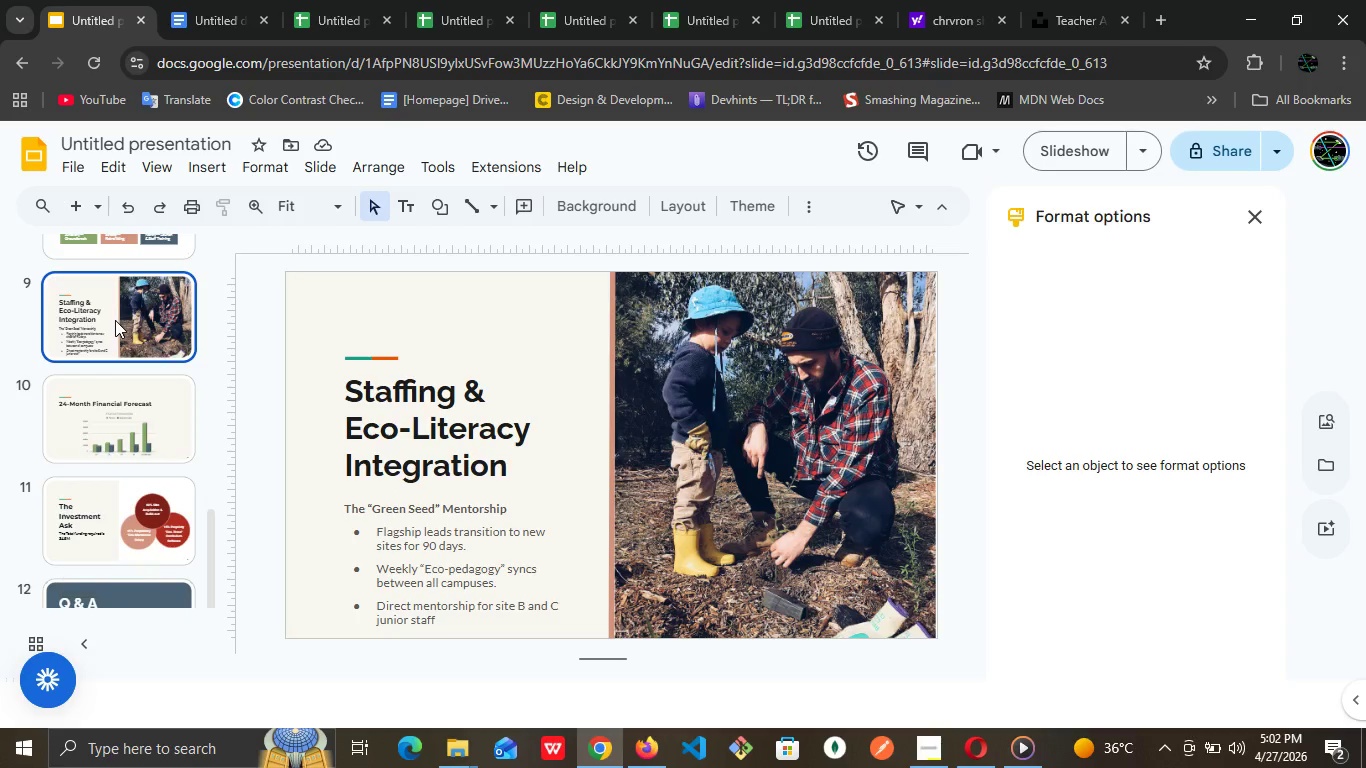 
scroll: coordinate [115, 325], scroll_direction: up, amount: 5.0
 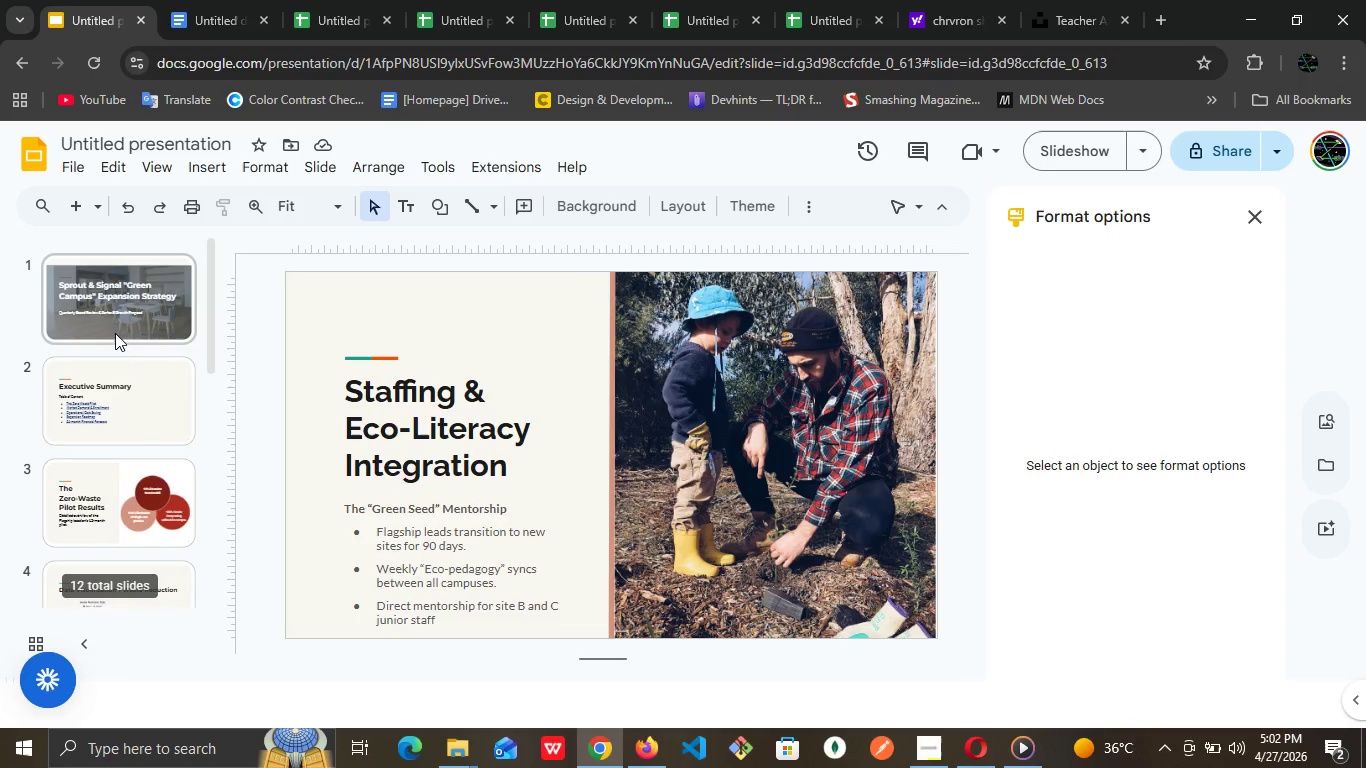 
left_click([115, 333])
 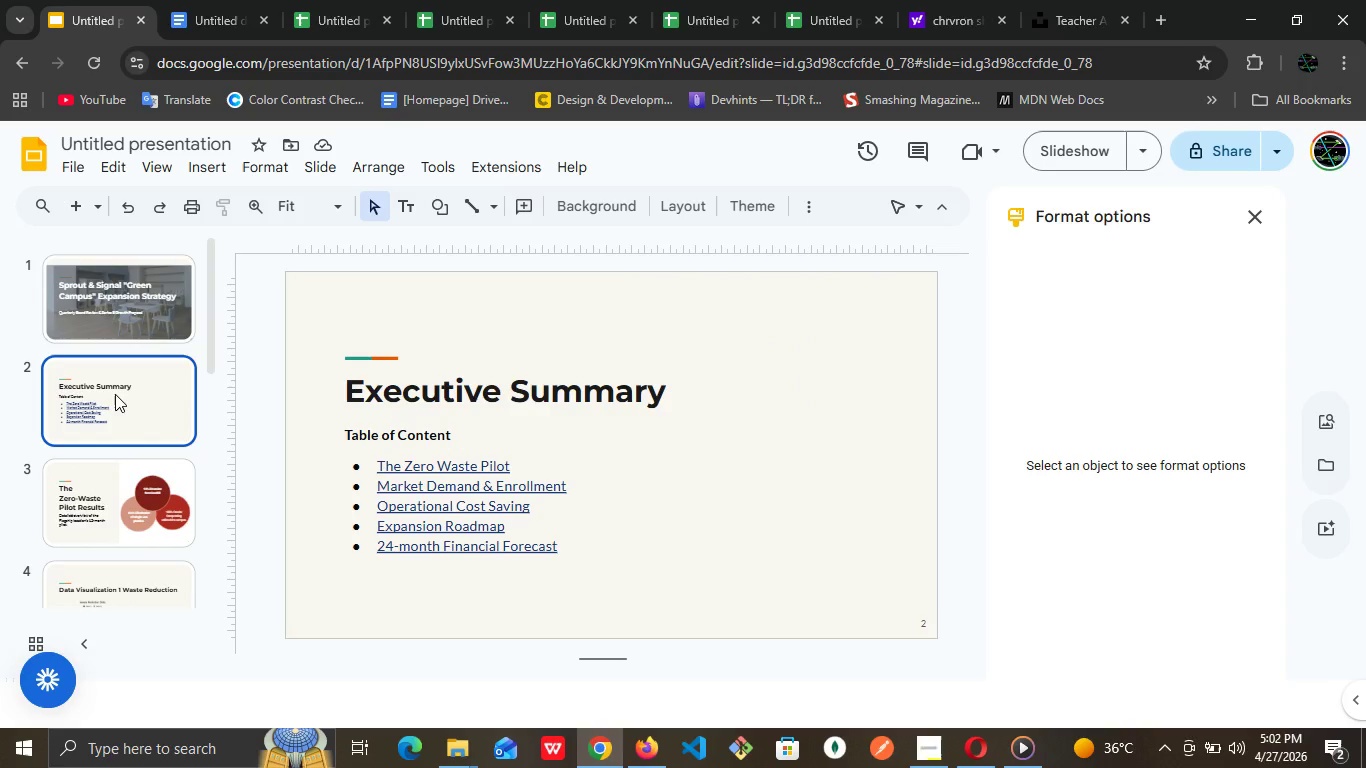 
scroll: coordinate [115, 333], scroll_direction: up, amount: 2.0
 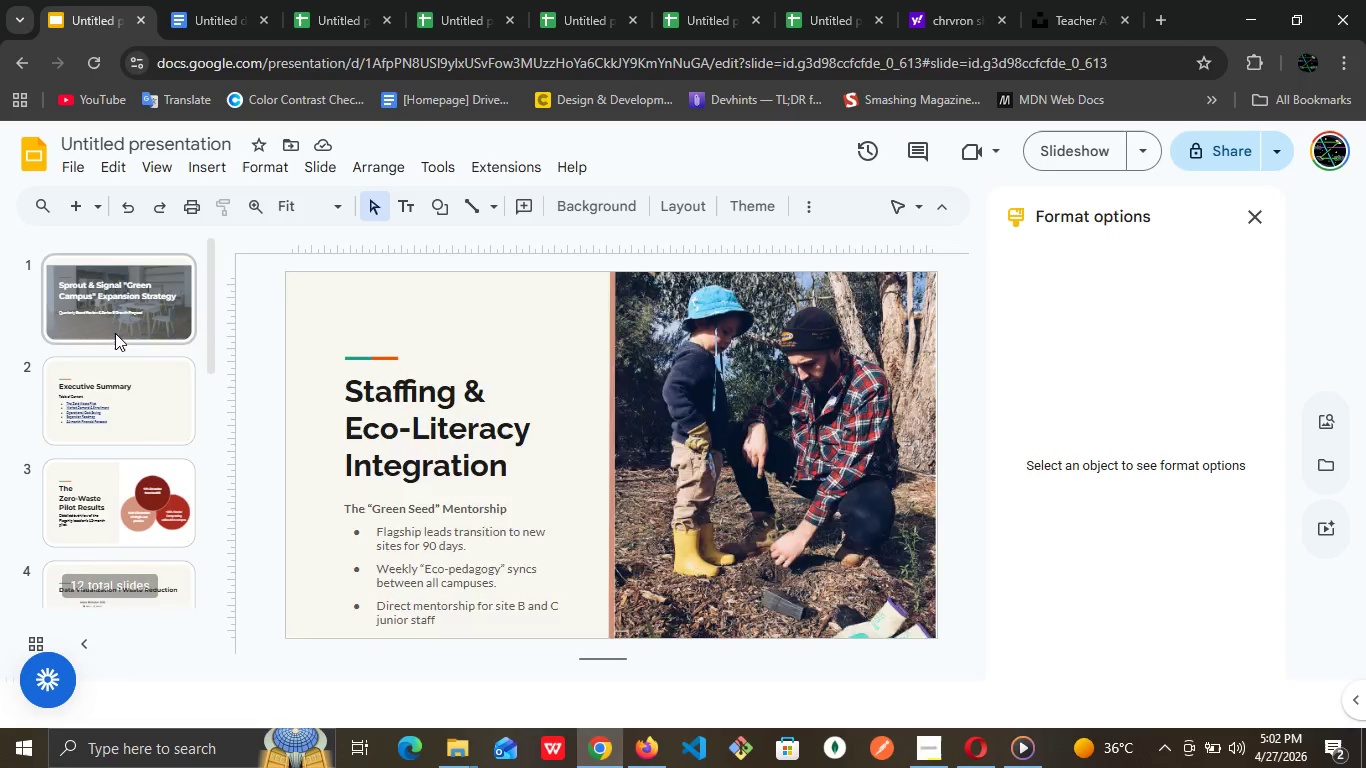 
left_click([126, 320])
 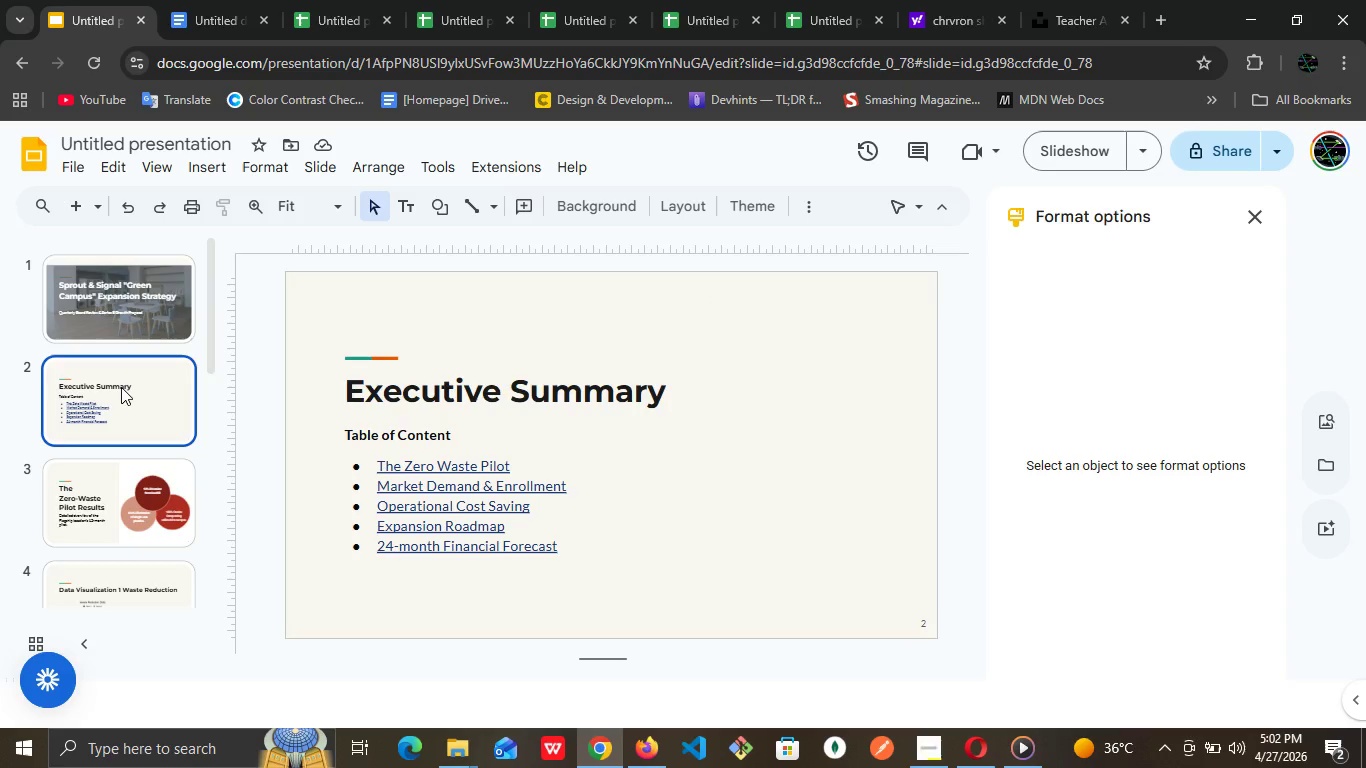 
wait(29.86)
 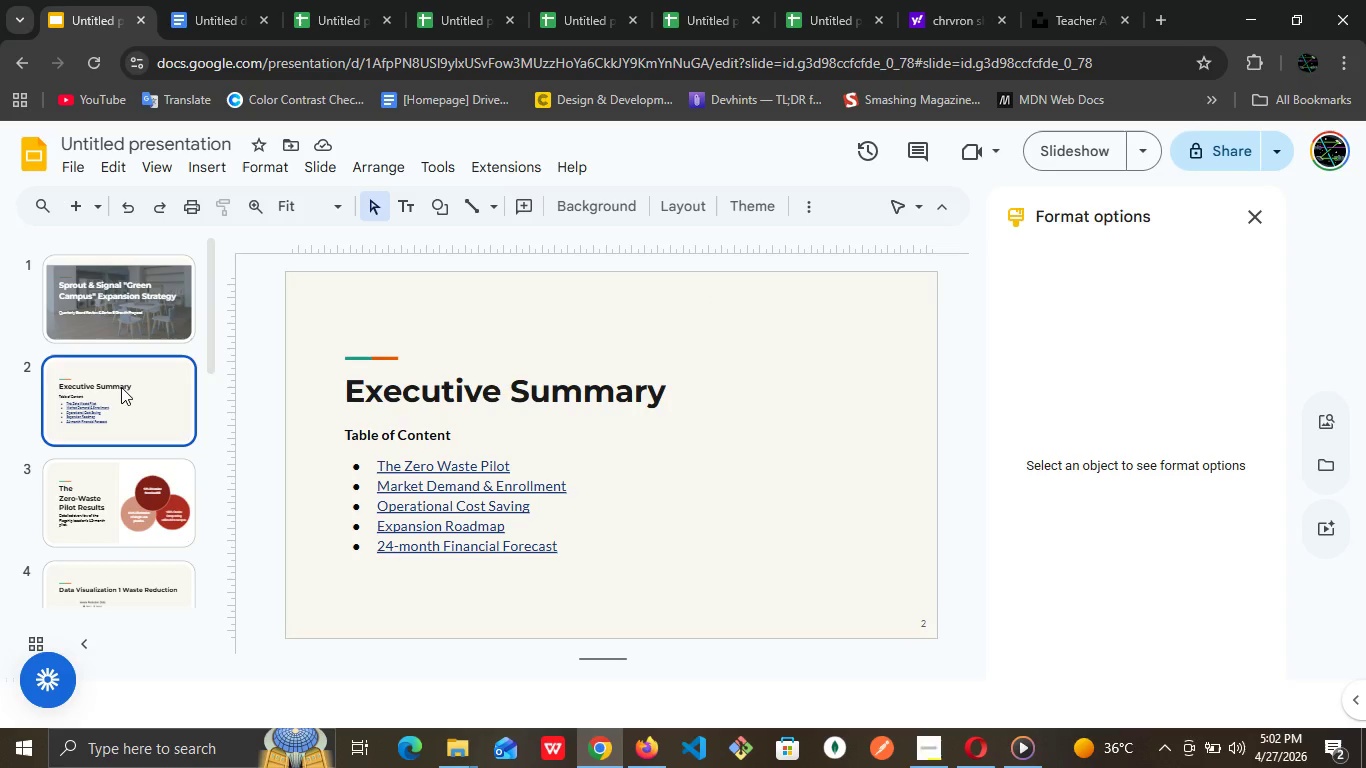 
left_click([169, 308])
 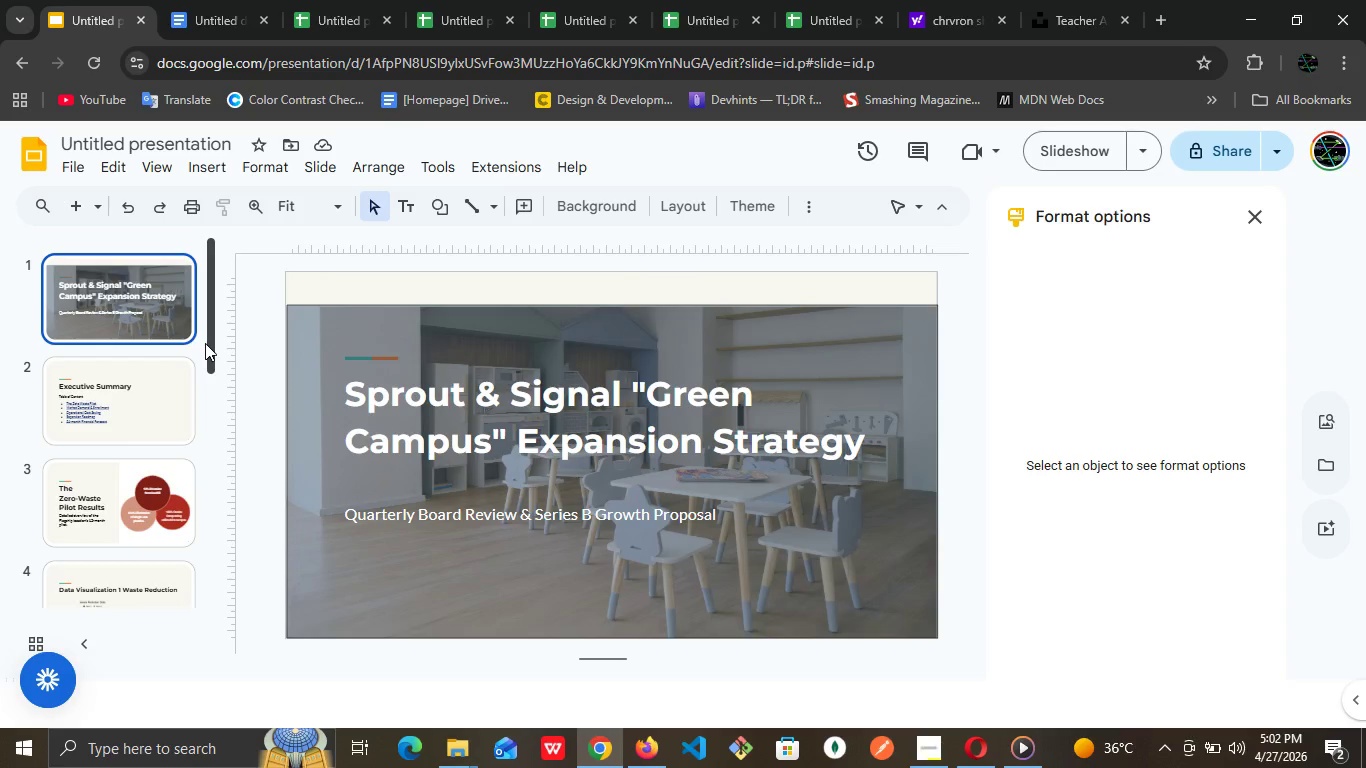 
left_click_drag(start_coordinate=[205, 343], to_coordinate=[207, 333])
 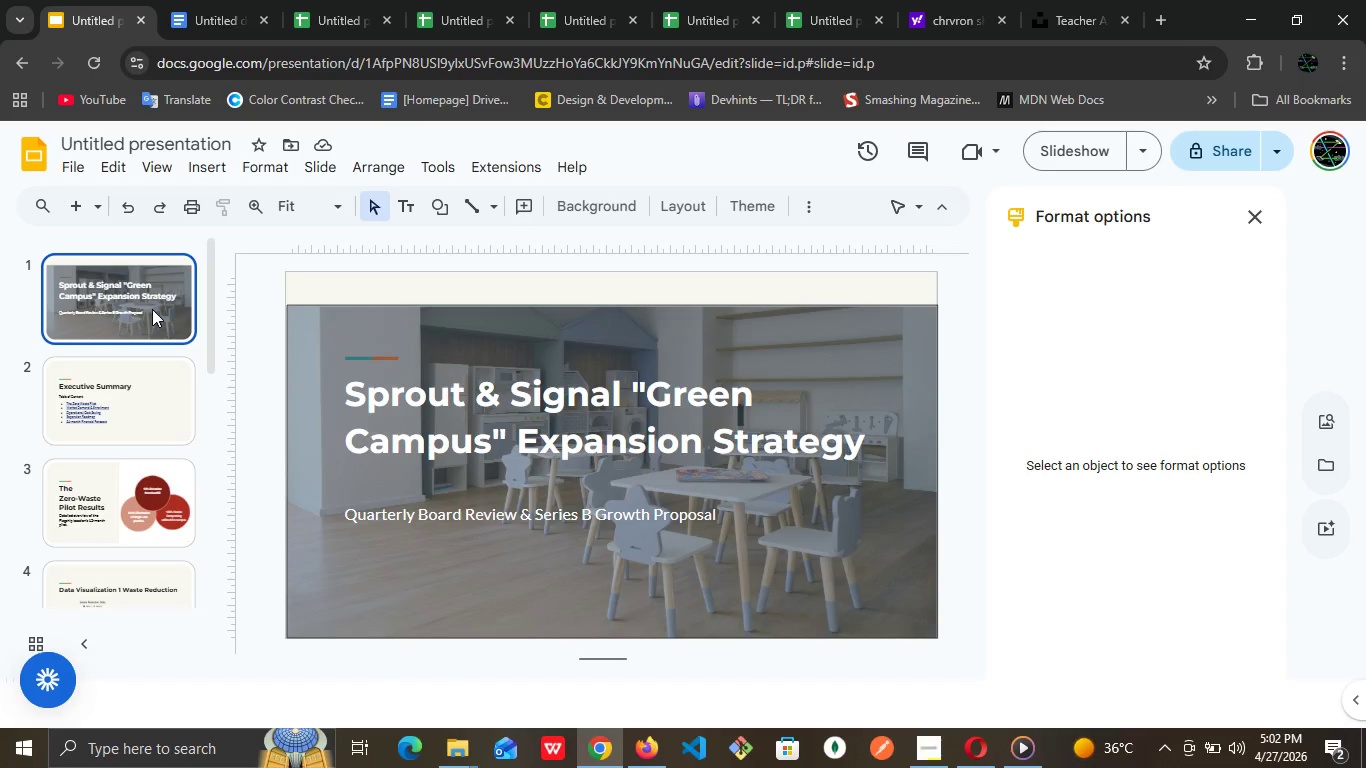 
left_click([152, 309])
 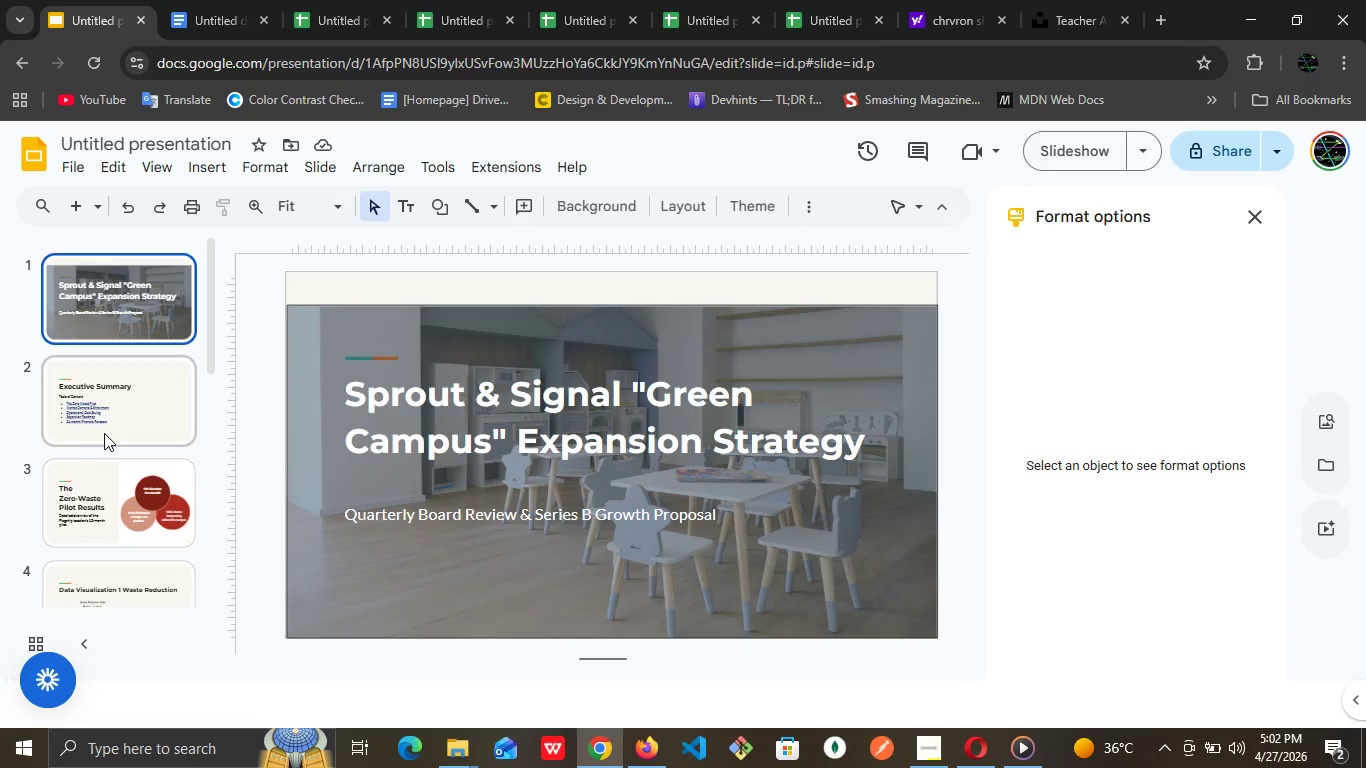 
left_click([105, 431])
 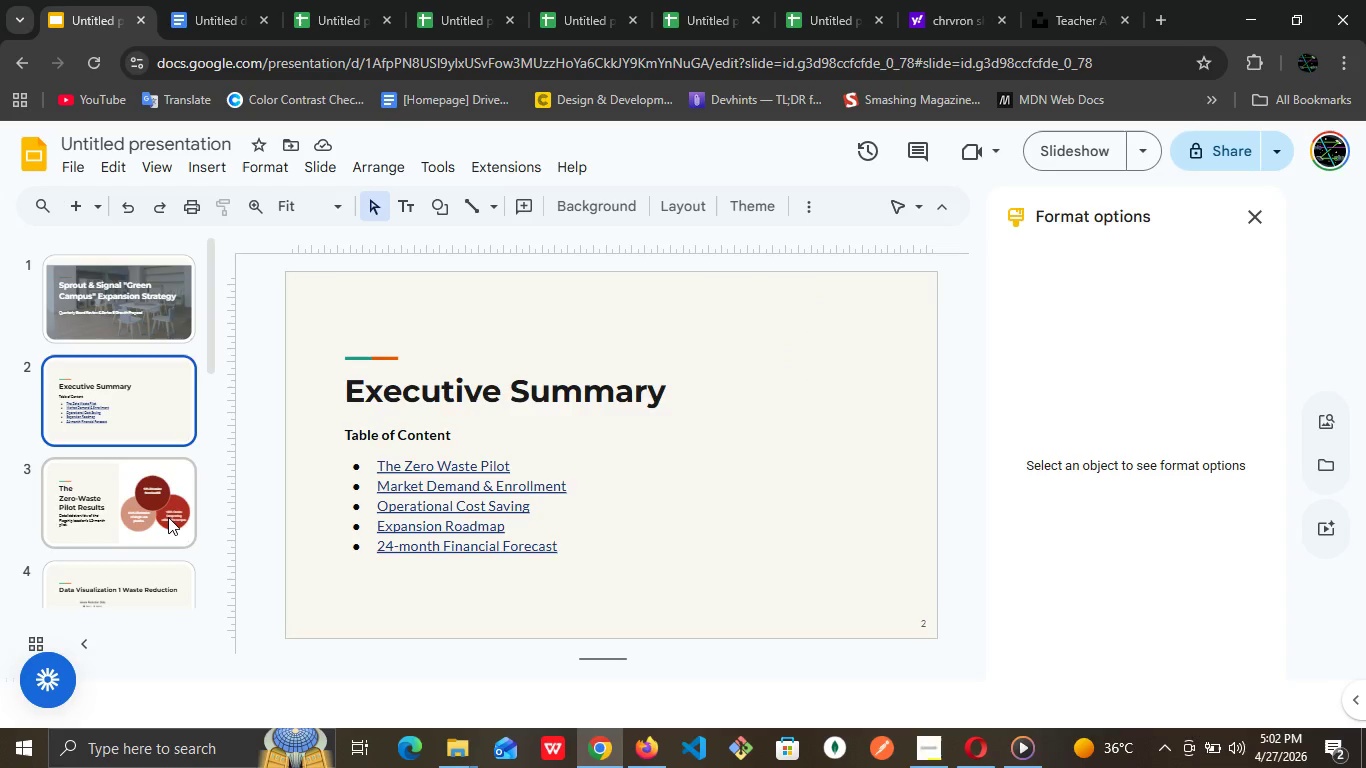 
left_click([167, 517])
 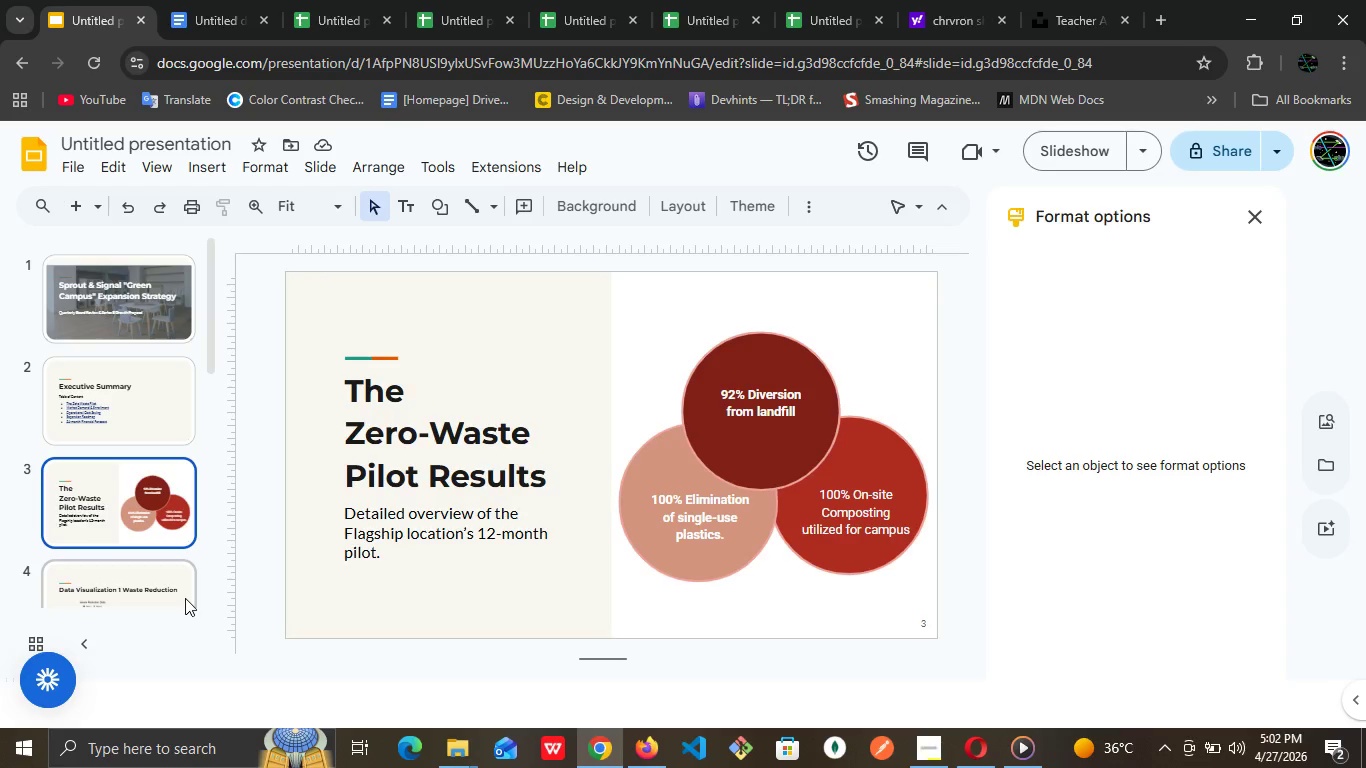 
left_click([187, 589])
 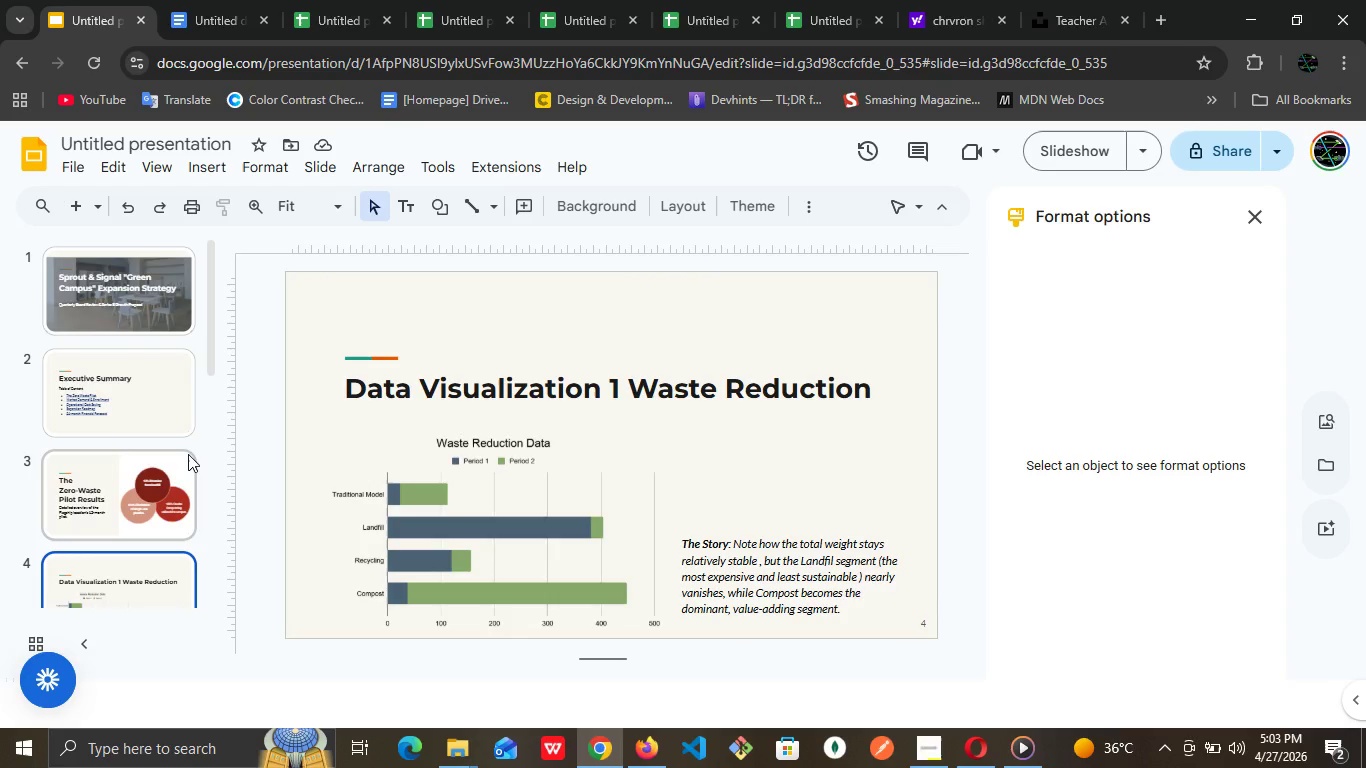 
scroll: coordinate [186, 456], scroll_direction: down, amount: 1.0
 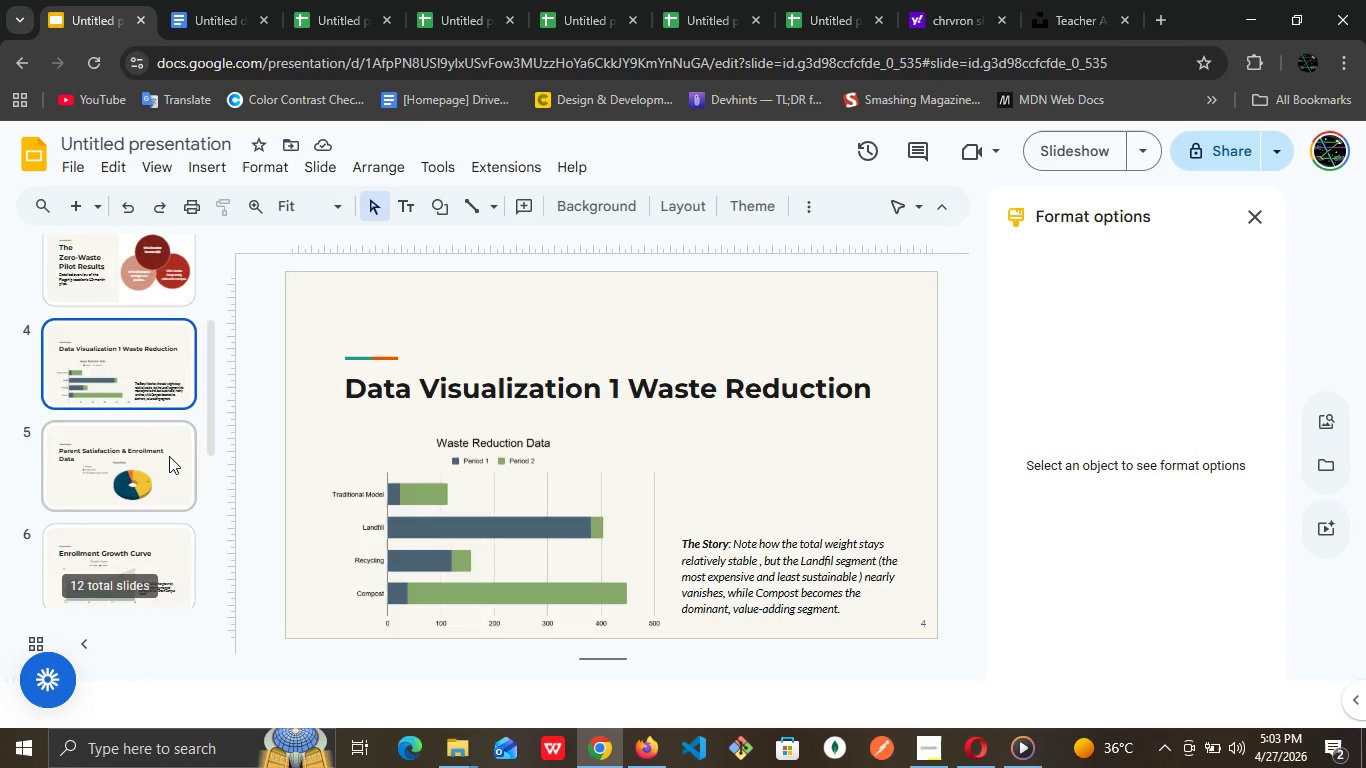 
left_click([169, 456])
 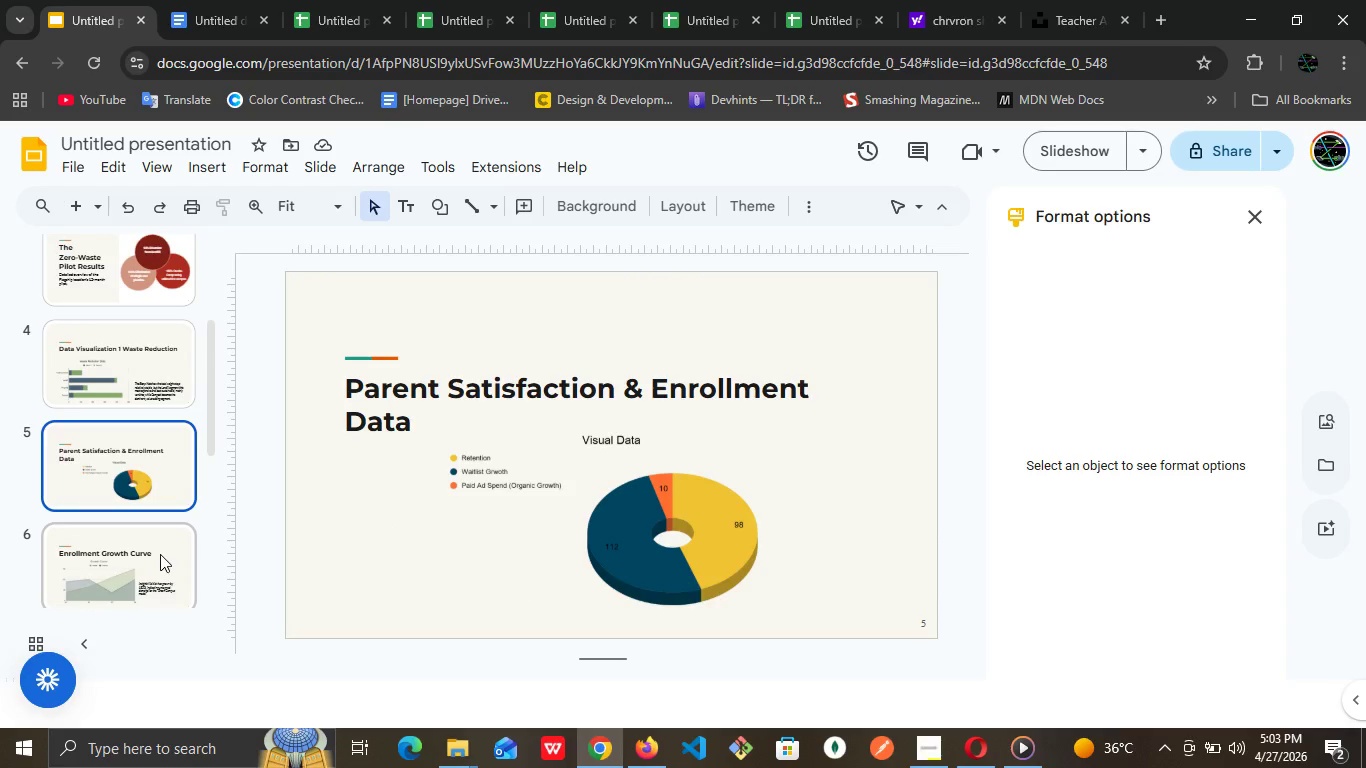 
left_click([160, 554])
 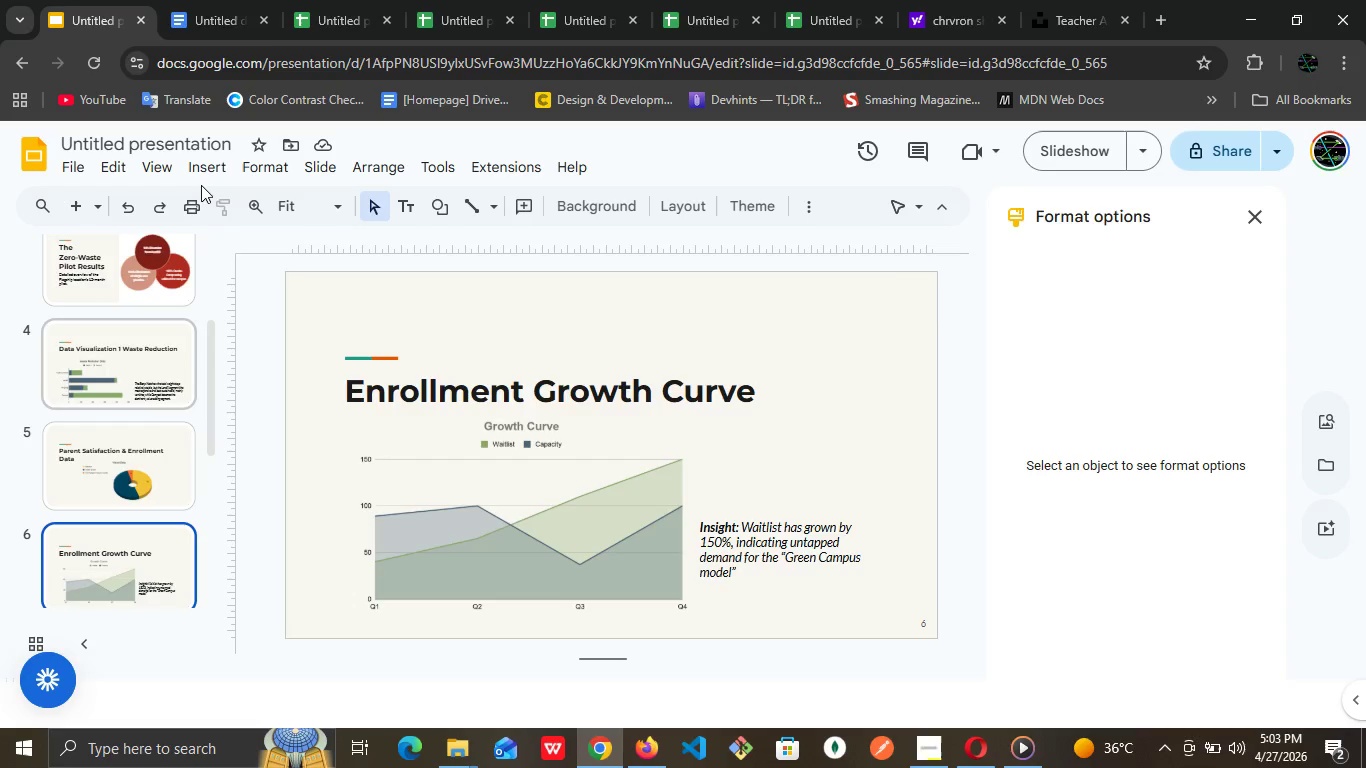 
left_click([250, 0])
 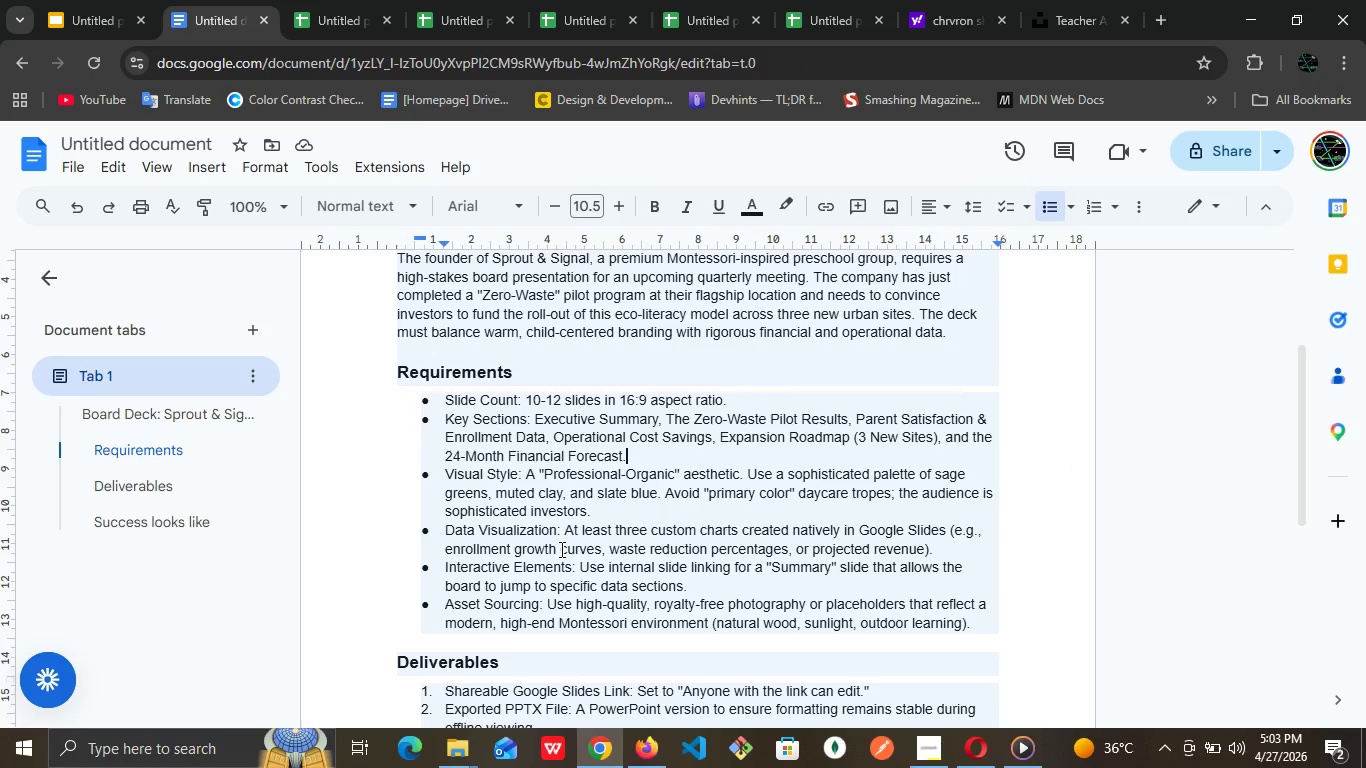 
left_click([560, 549])
 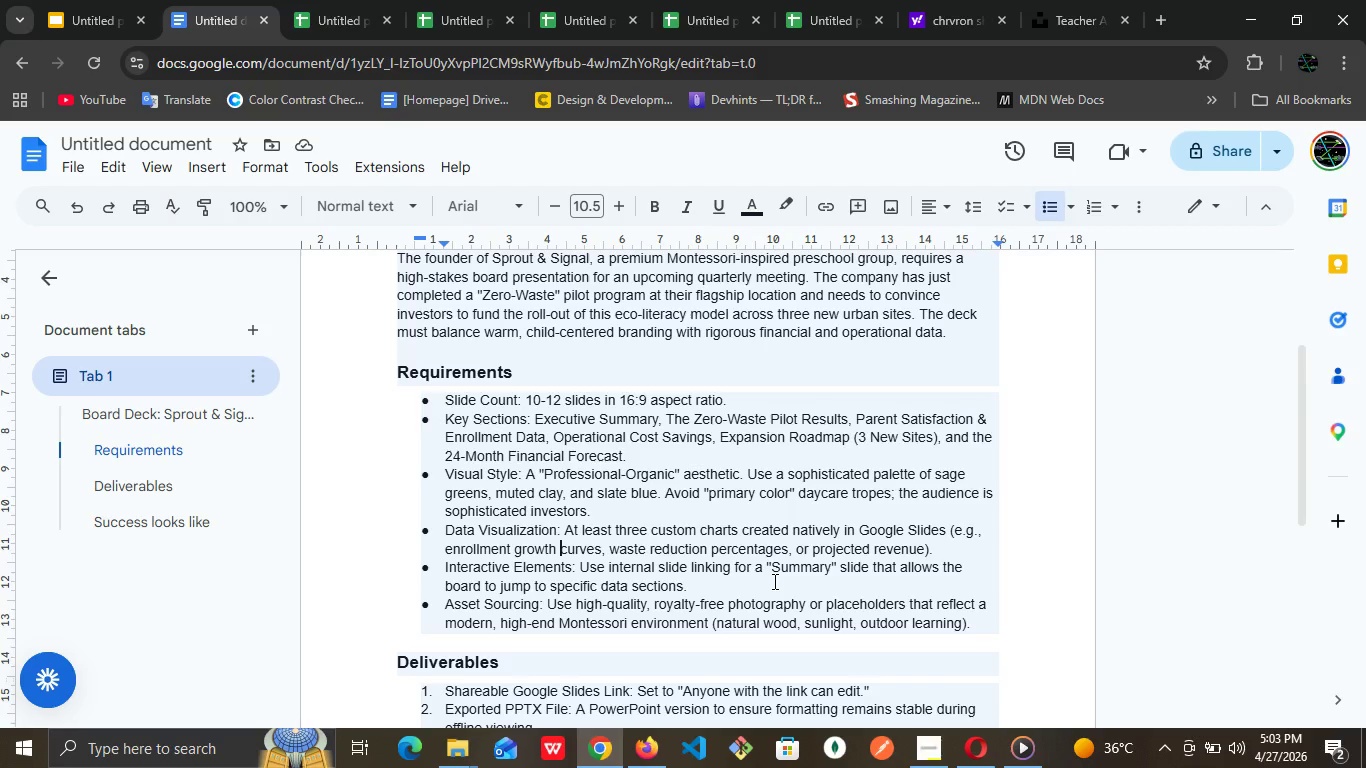 
wait(23.19)
 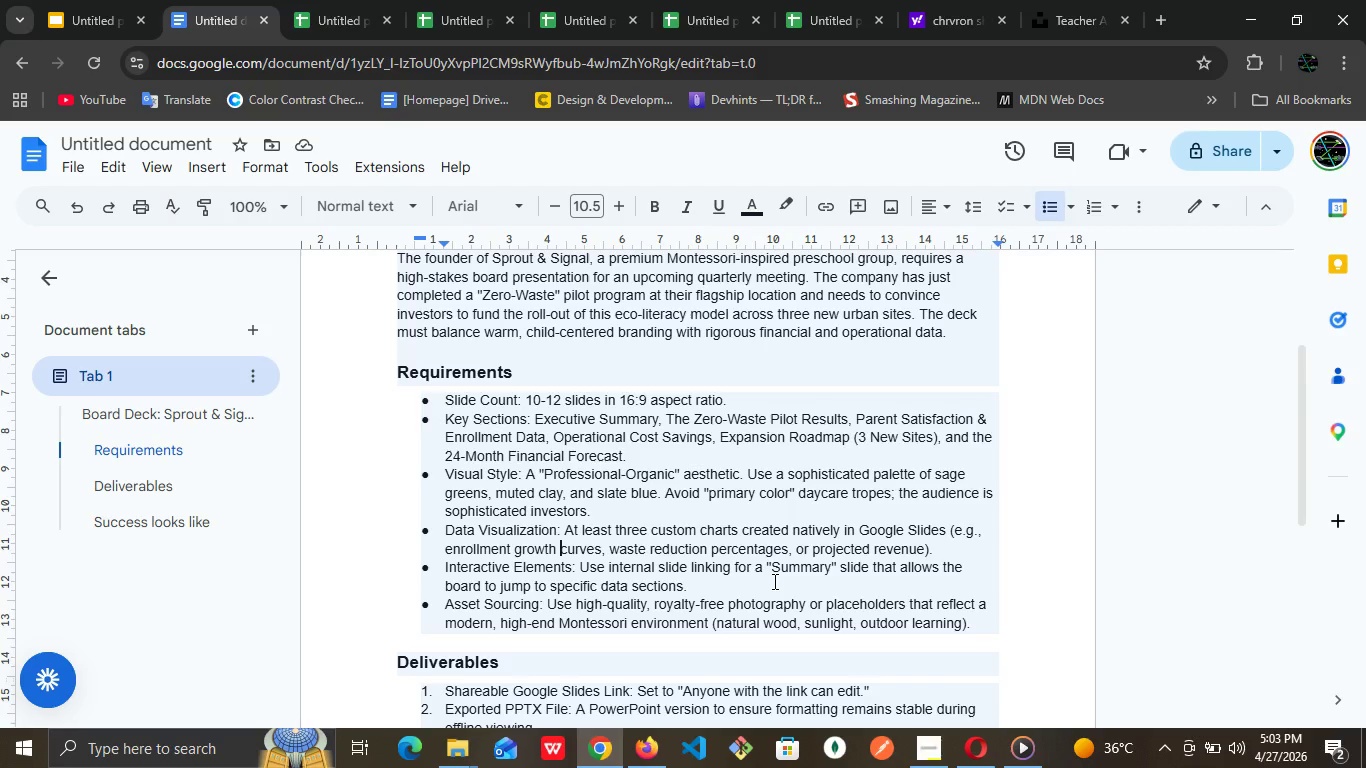 
mouse_move([181, -4])
 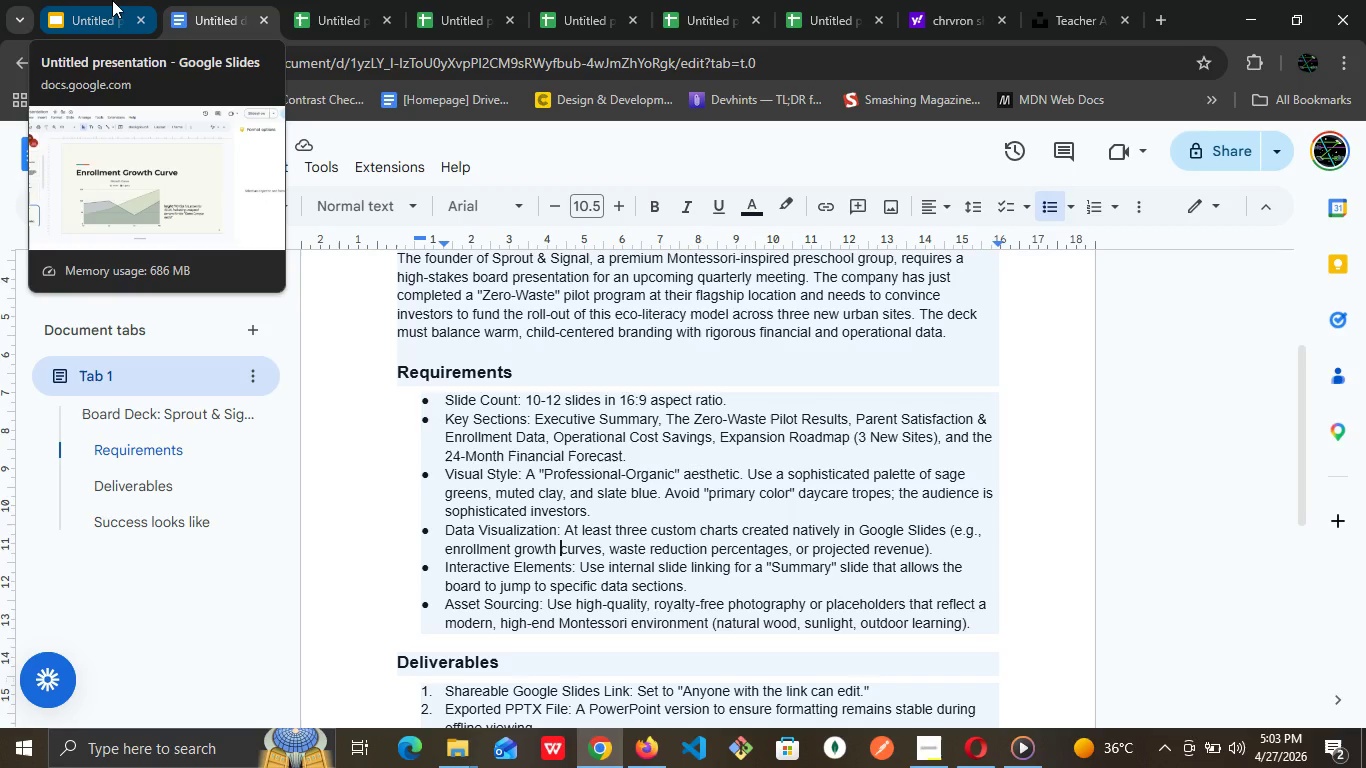 
left_click([112, 0])
 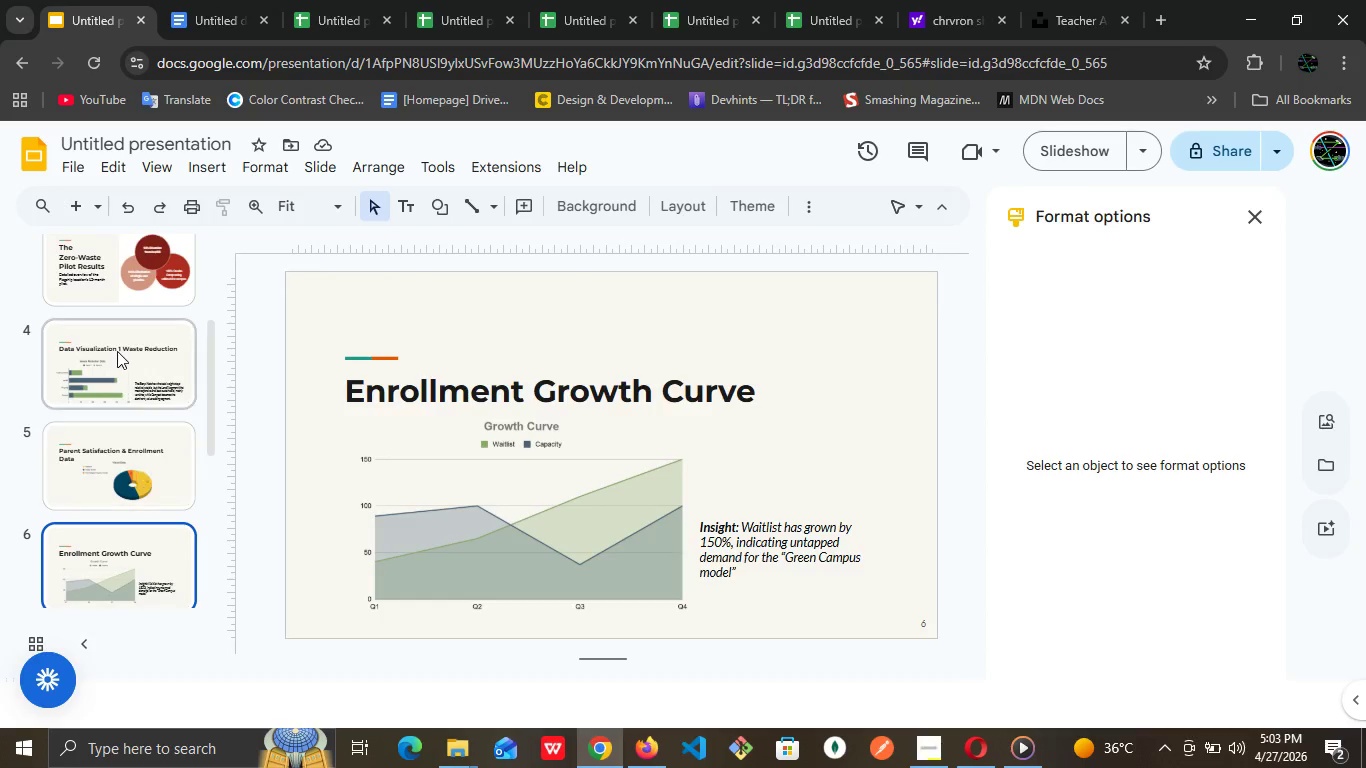 
left_click([117, 351])
 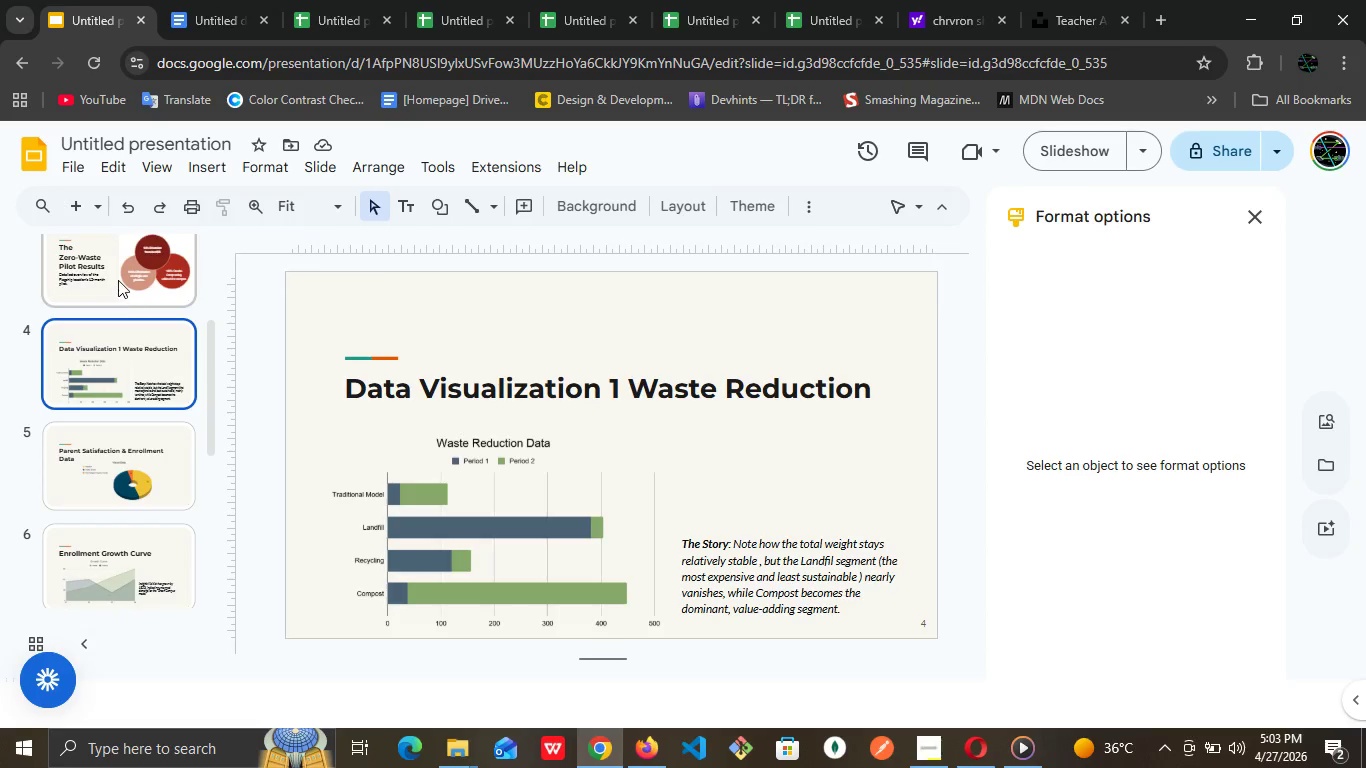 
left_click([118, 280])
 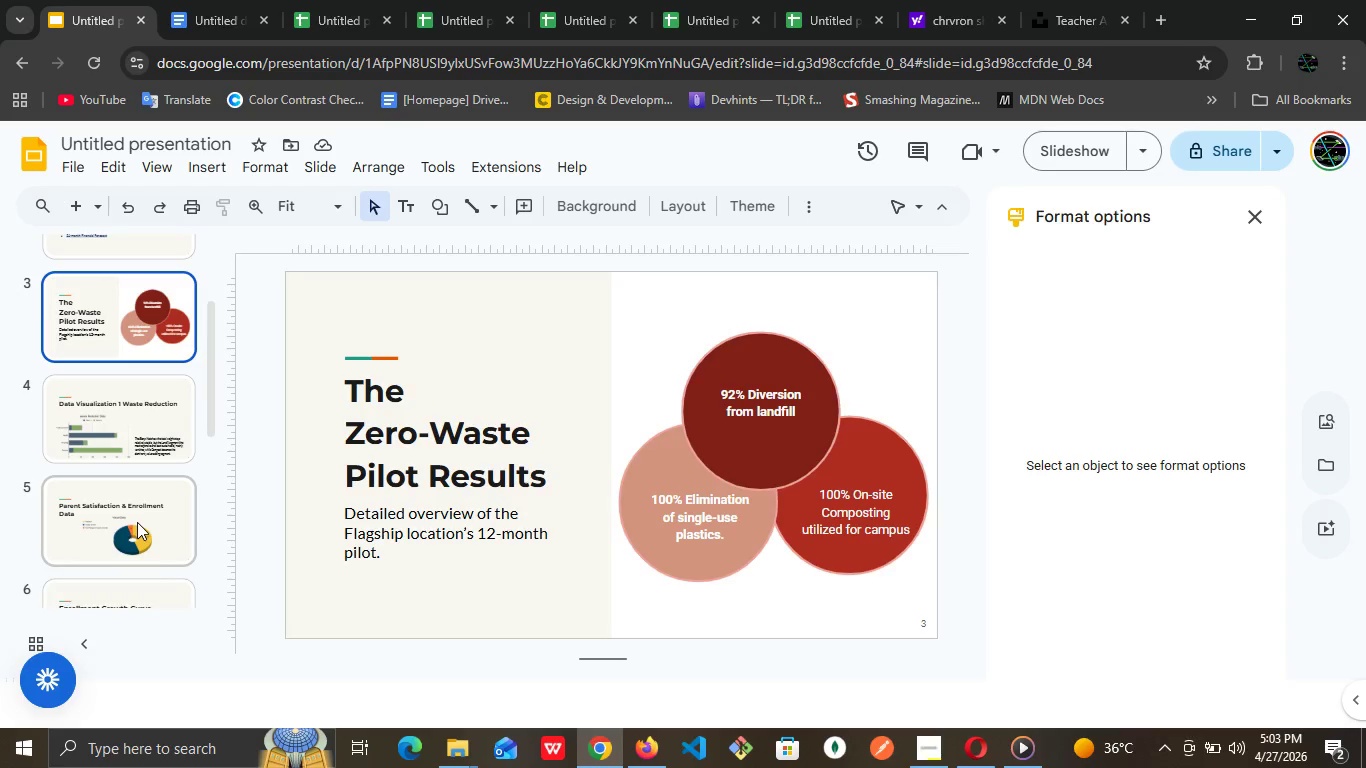 
double_click([110, 406])
 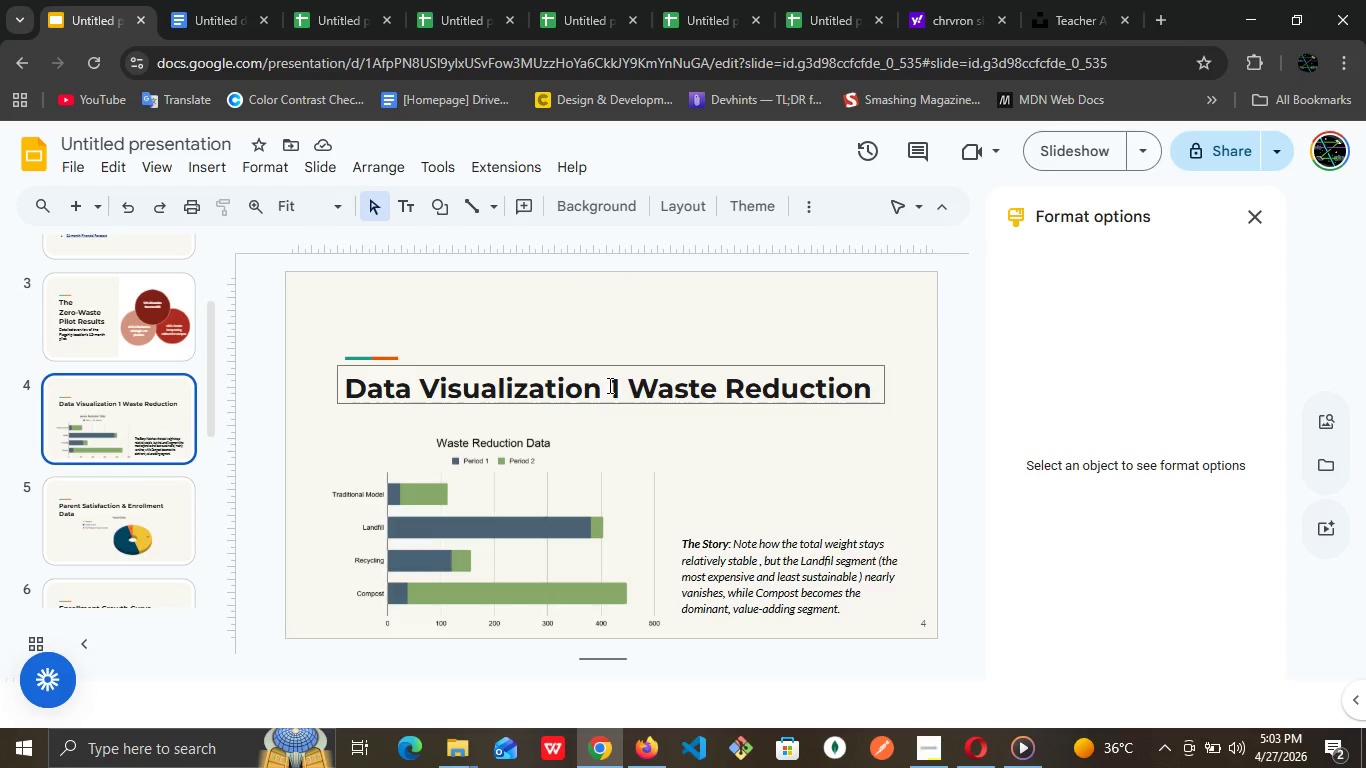 
left_click([627, 388])
 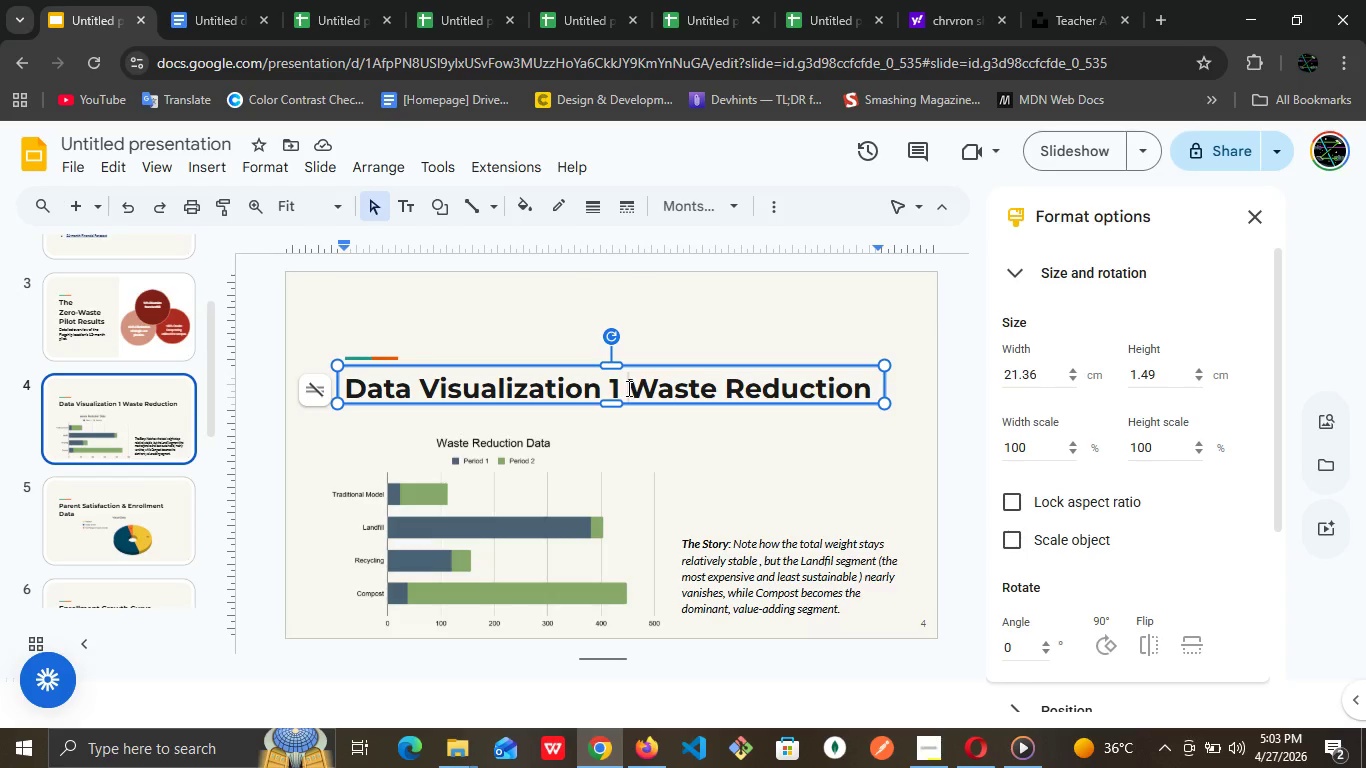 
left_click_drag(start_coordinate=[627, 388], to_coordinate=[345, 405])
 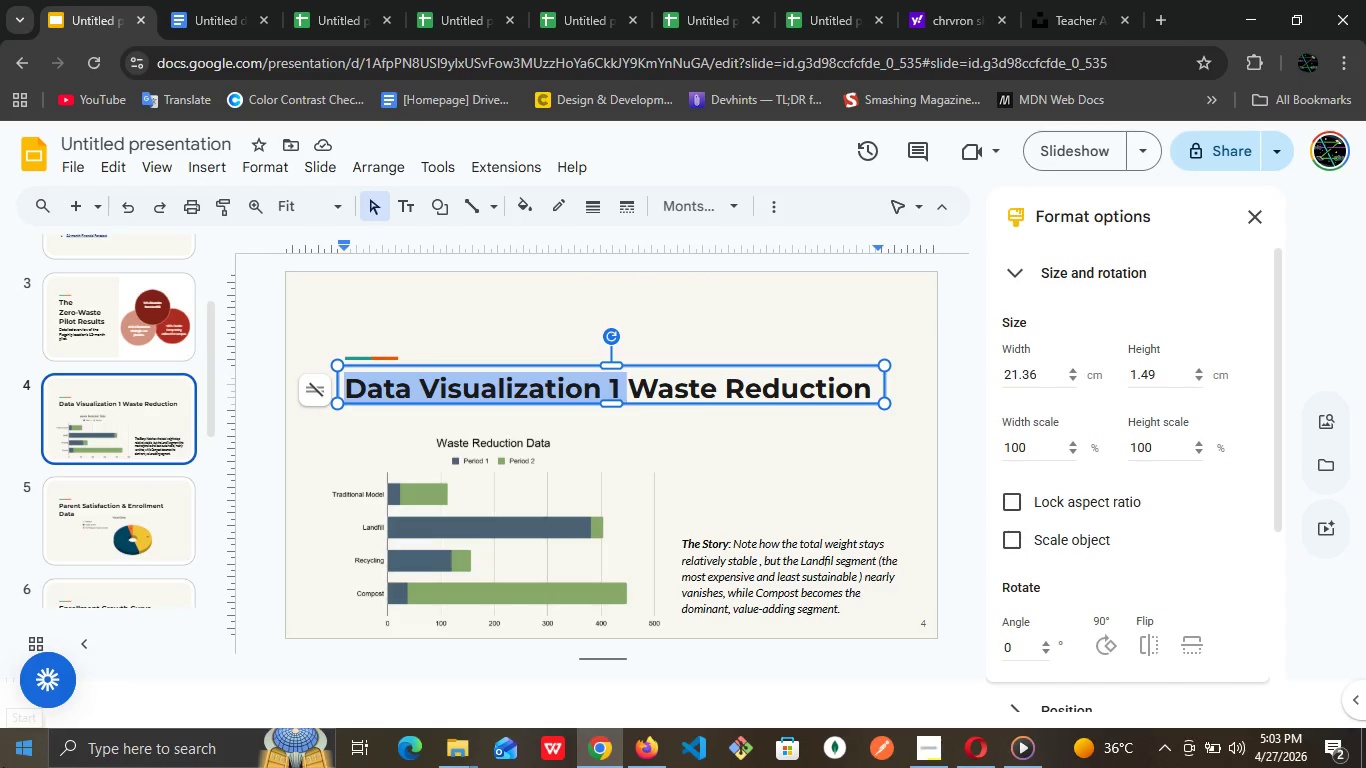 
key(Backspace)
 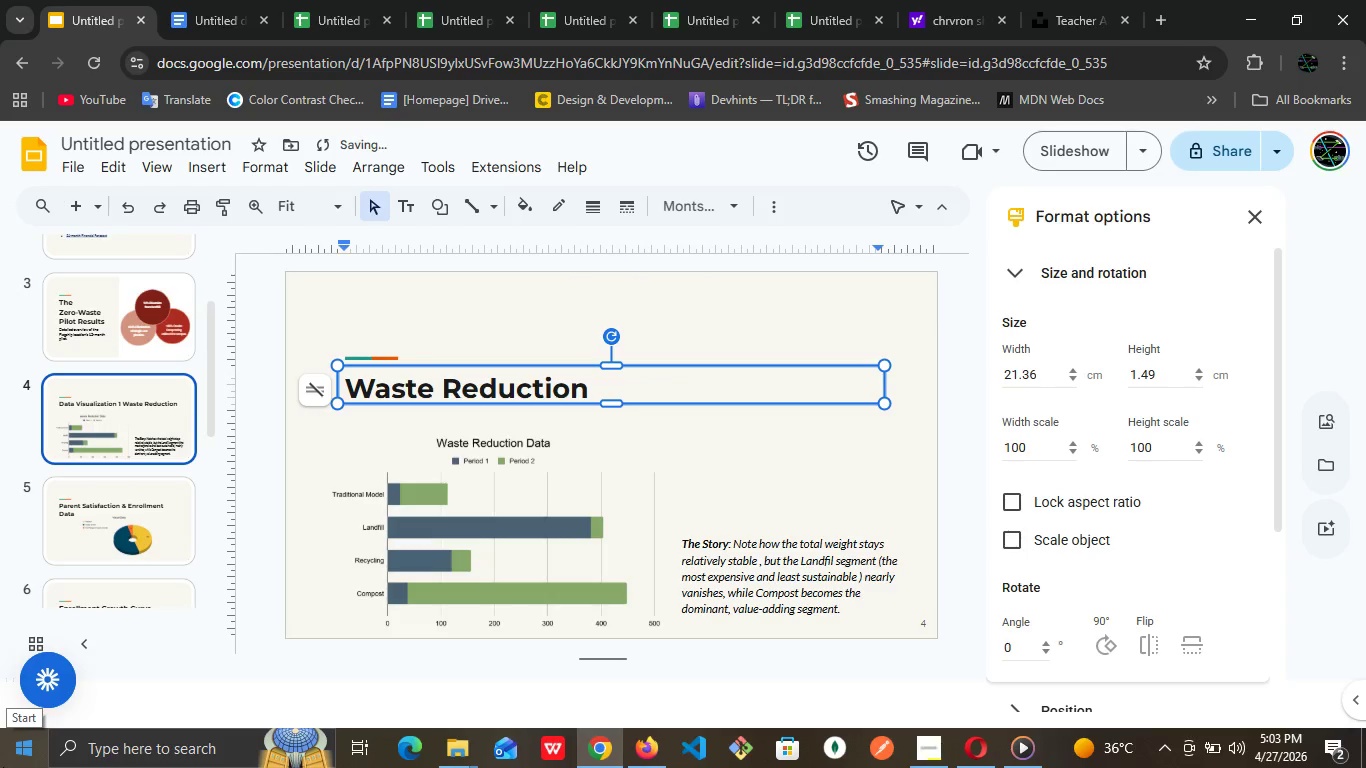 
key(ArrowRight)
 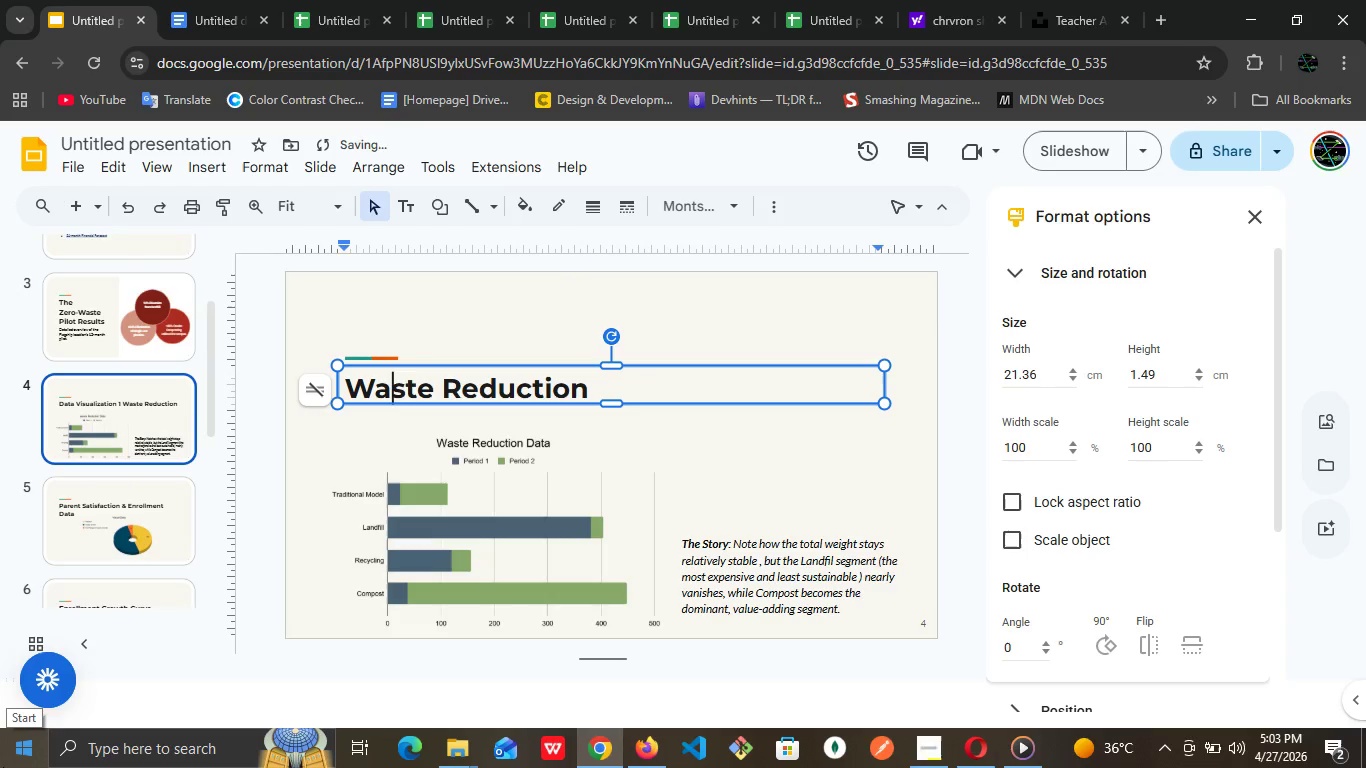 
key(ArrowRight)
 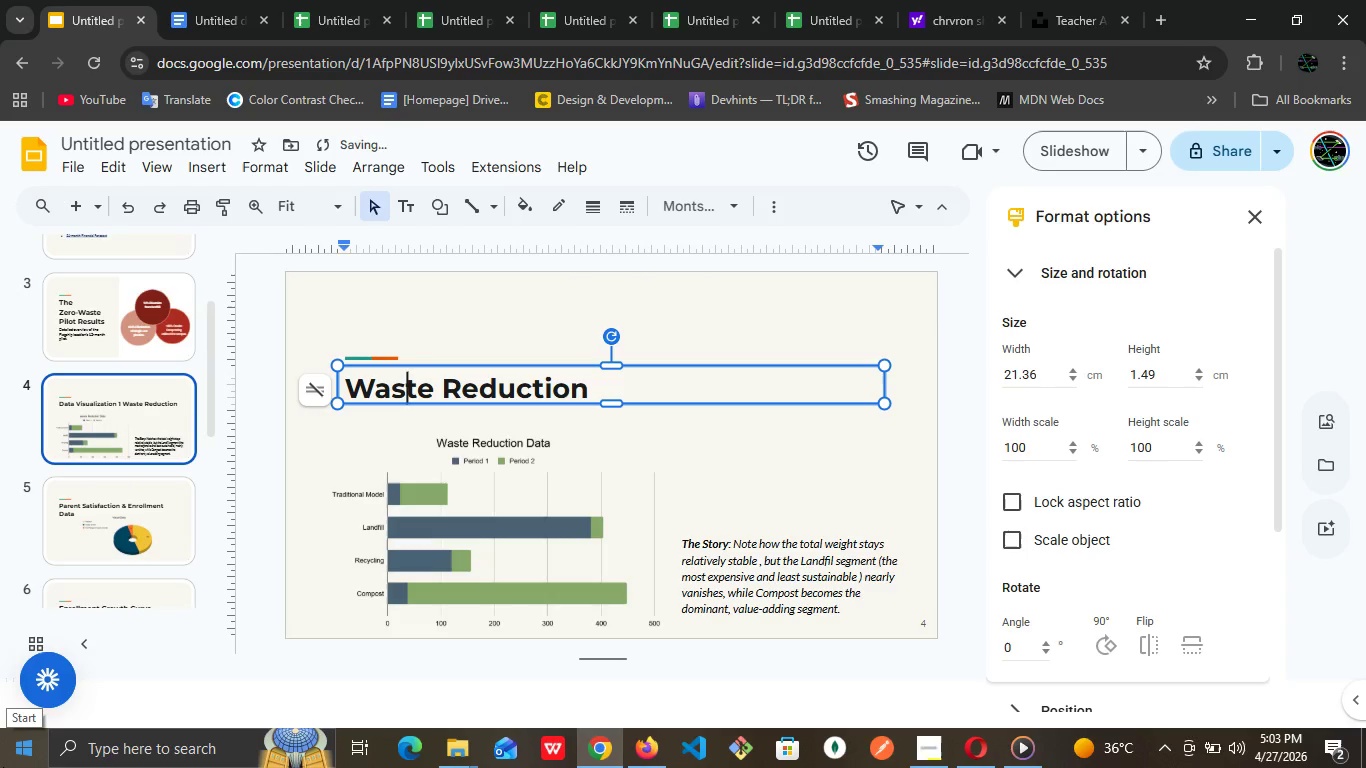 
hold_key(key=ArrowRight, duration=0.7)
 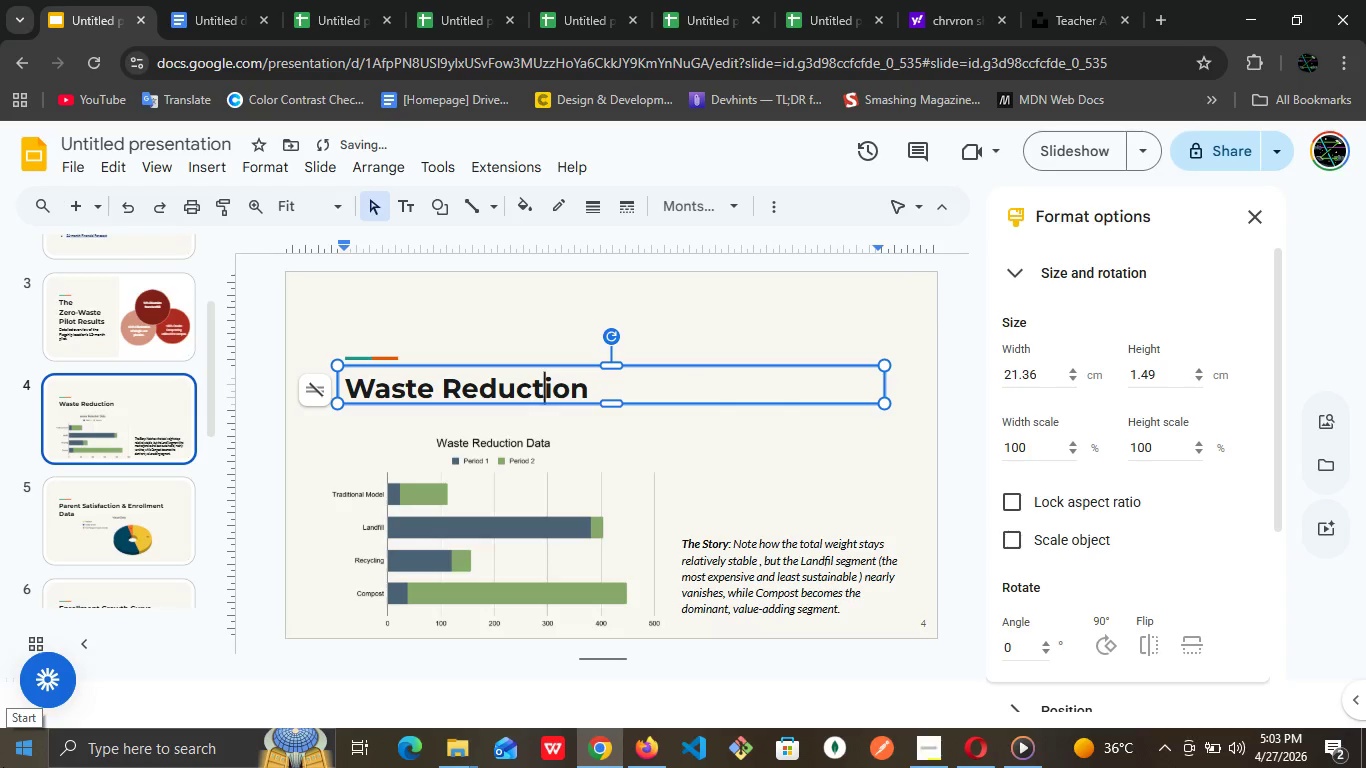 
key(ArrowRight)
 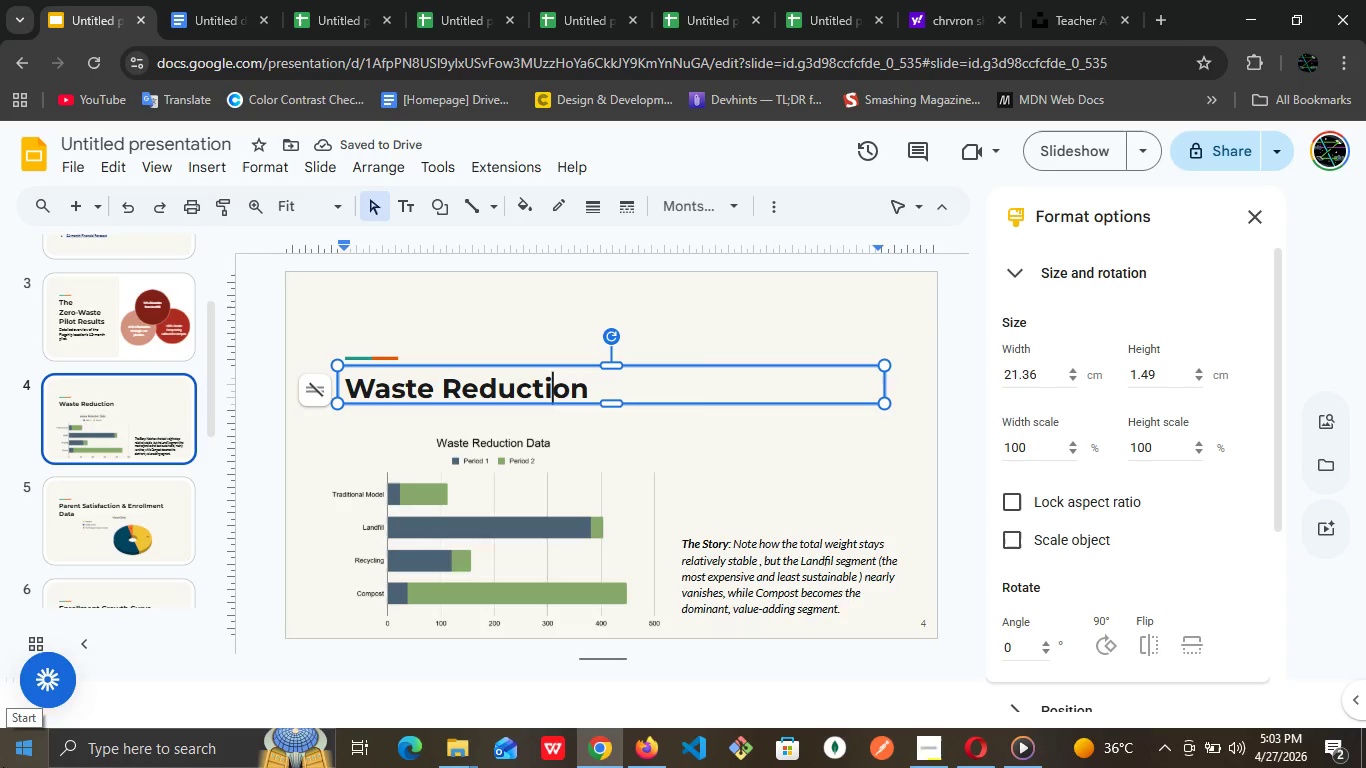 
key(ArrowRight)
 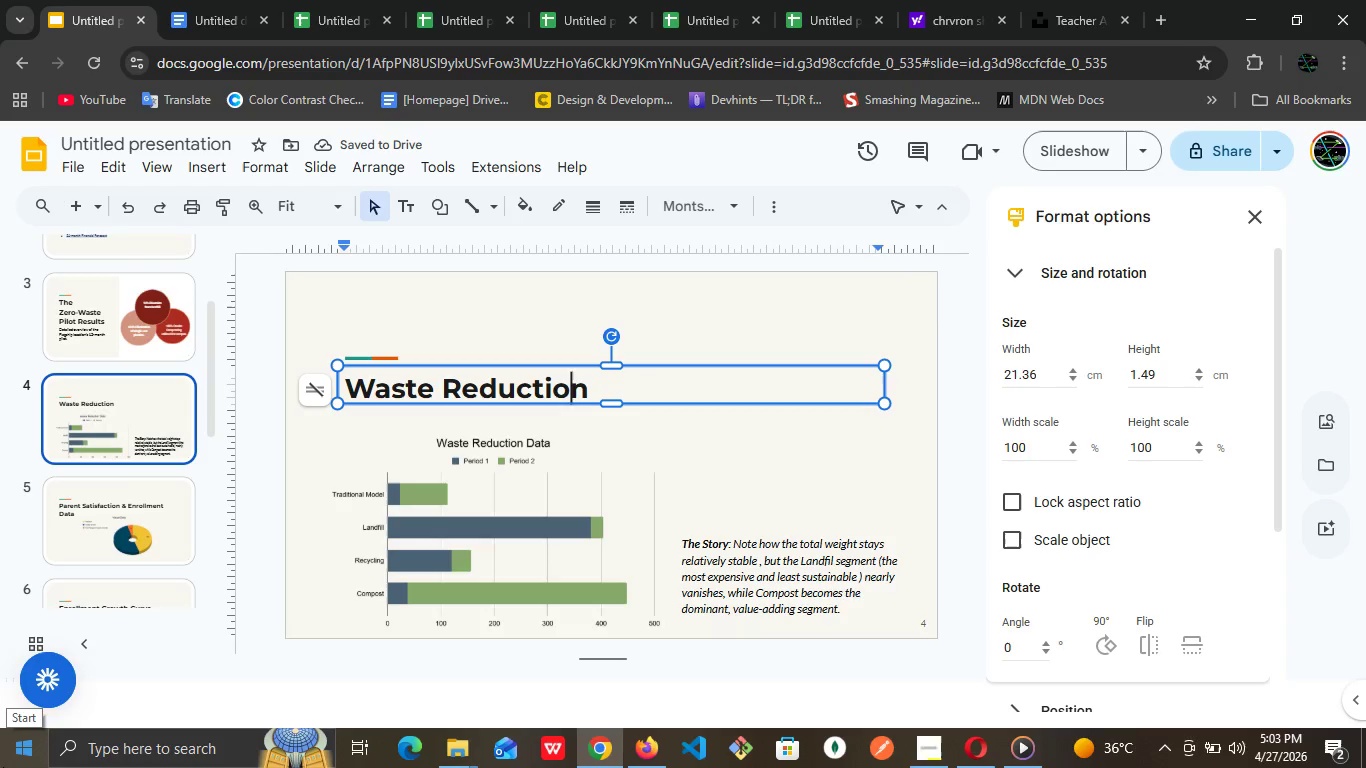 
key(ArrowRight)
 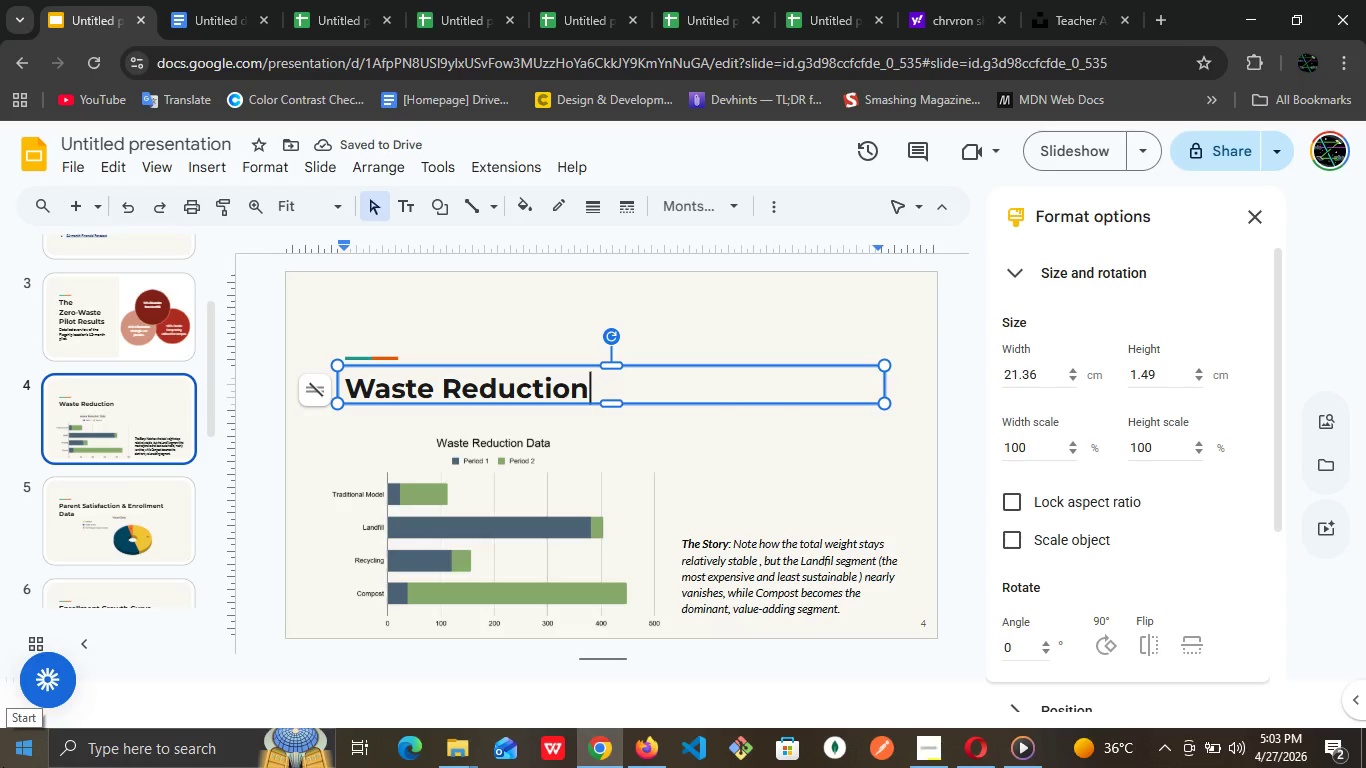 
key(ArrowRight)
 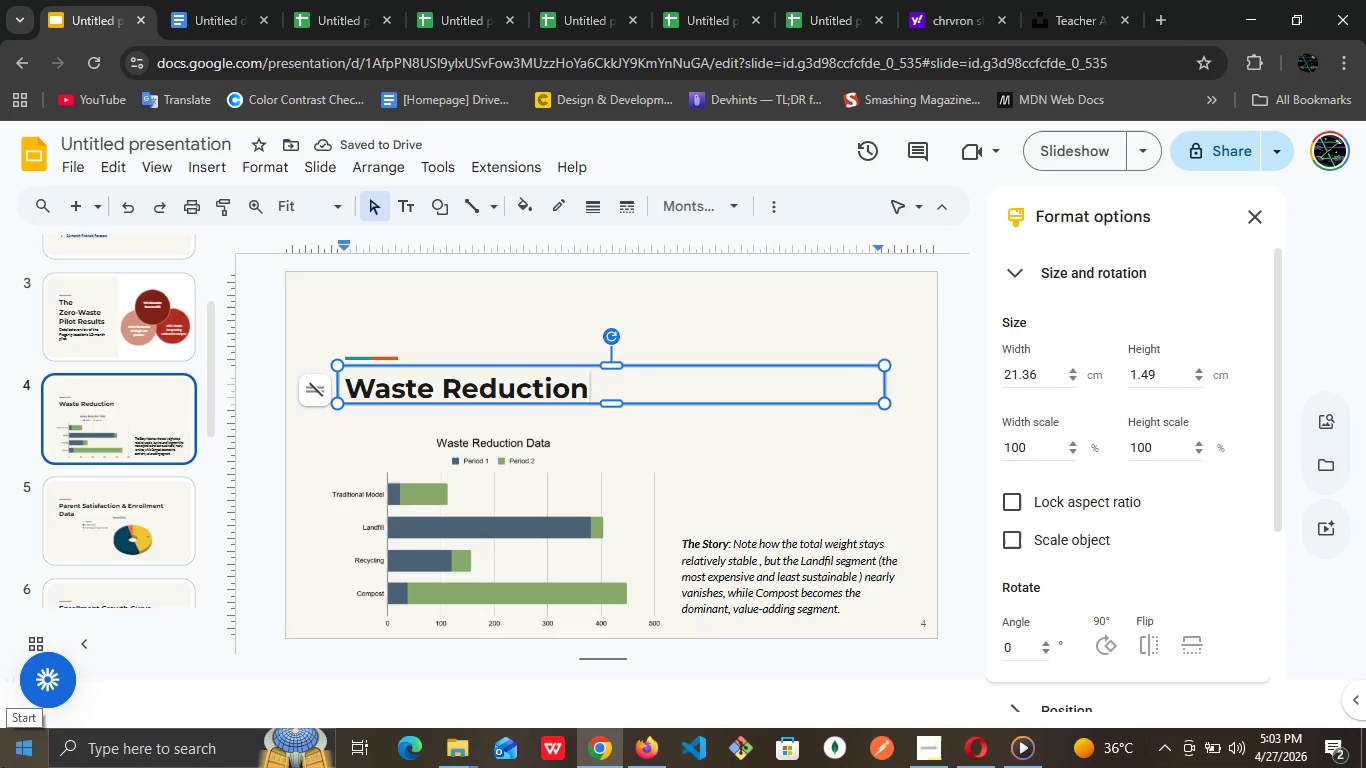 
type( Percentage)
 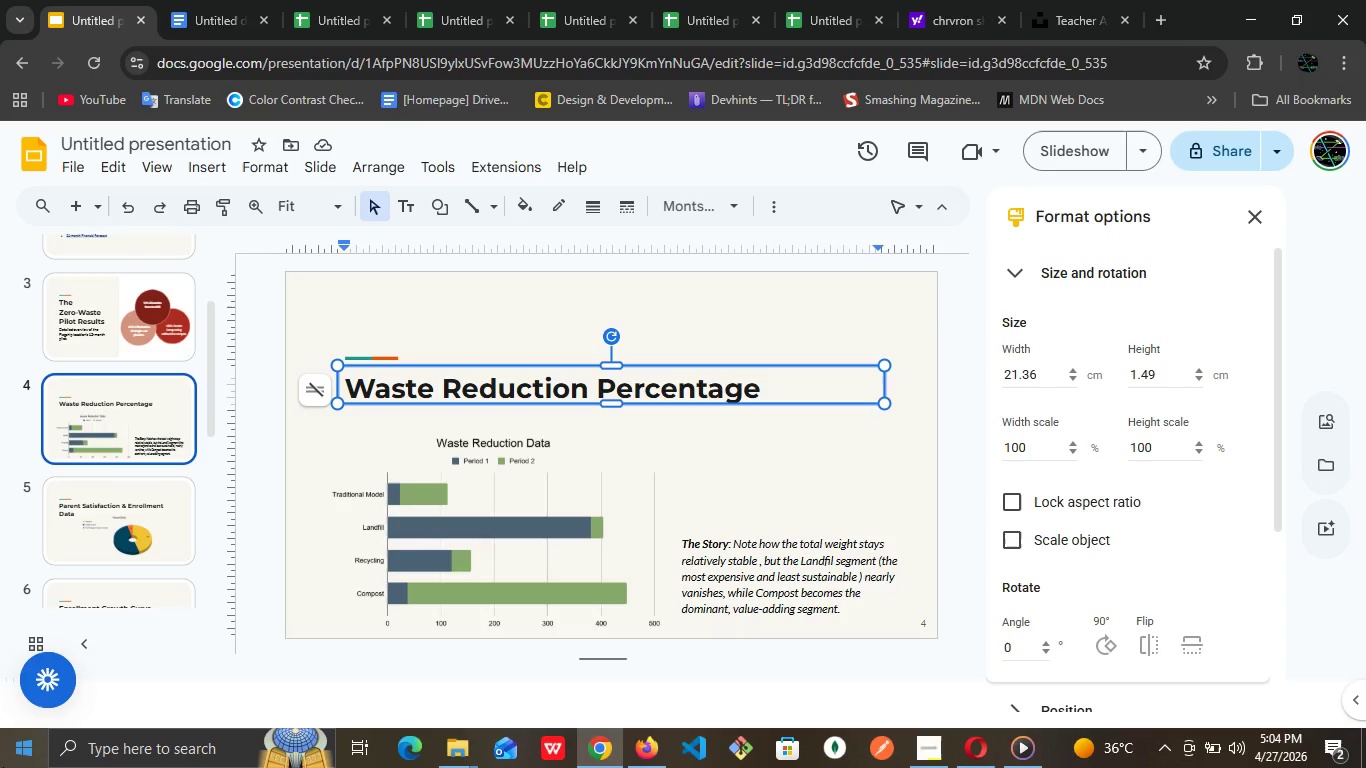 
wait(14.52)
 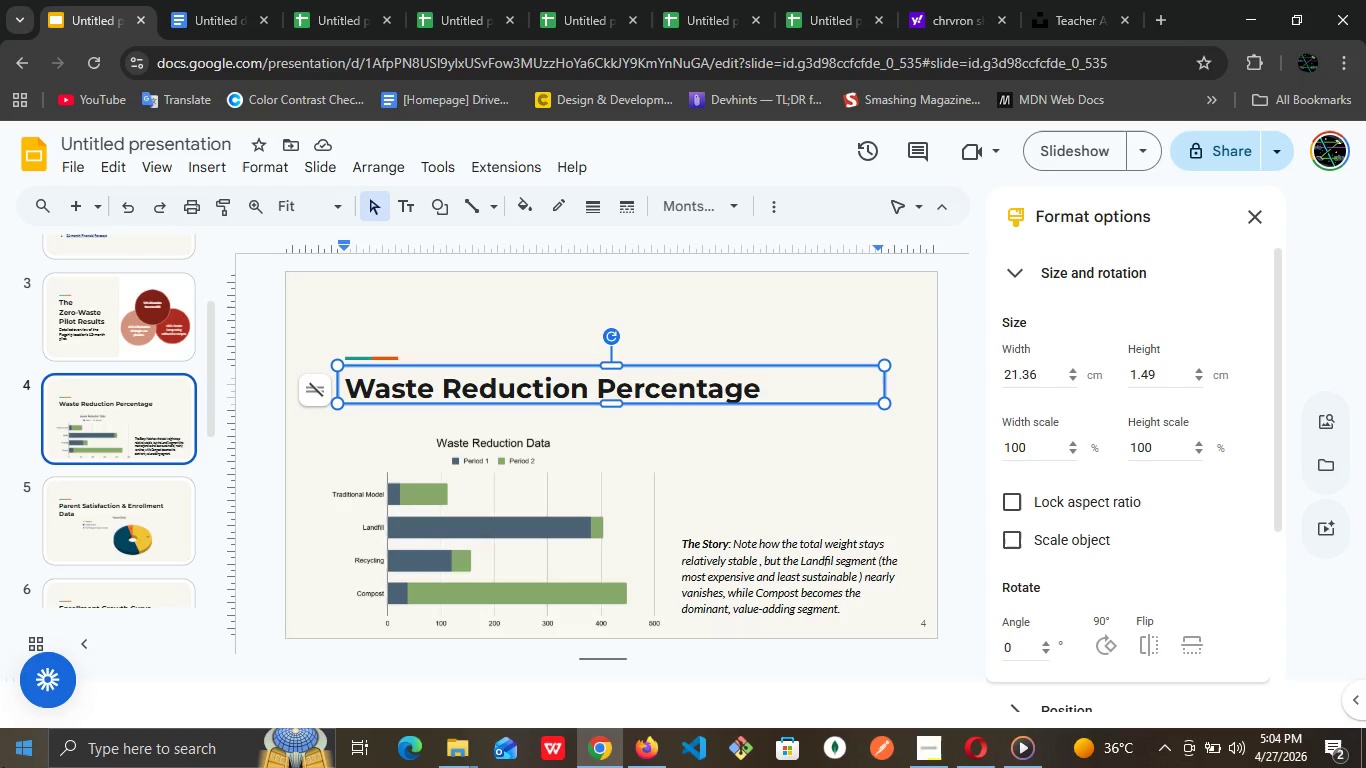 
left_click([524, 489])
 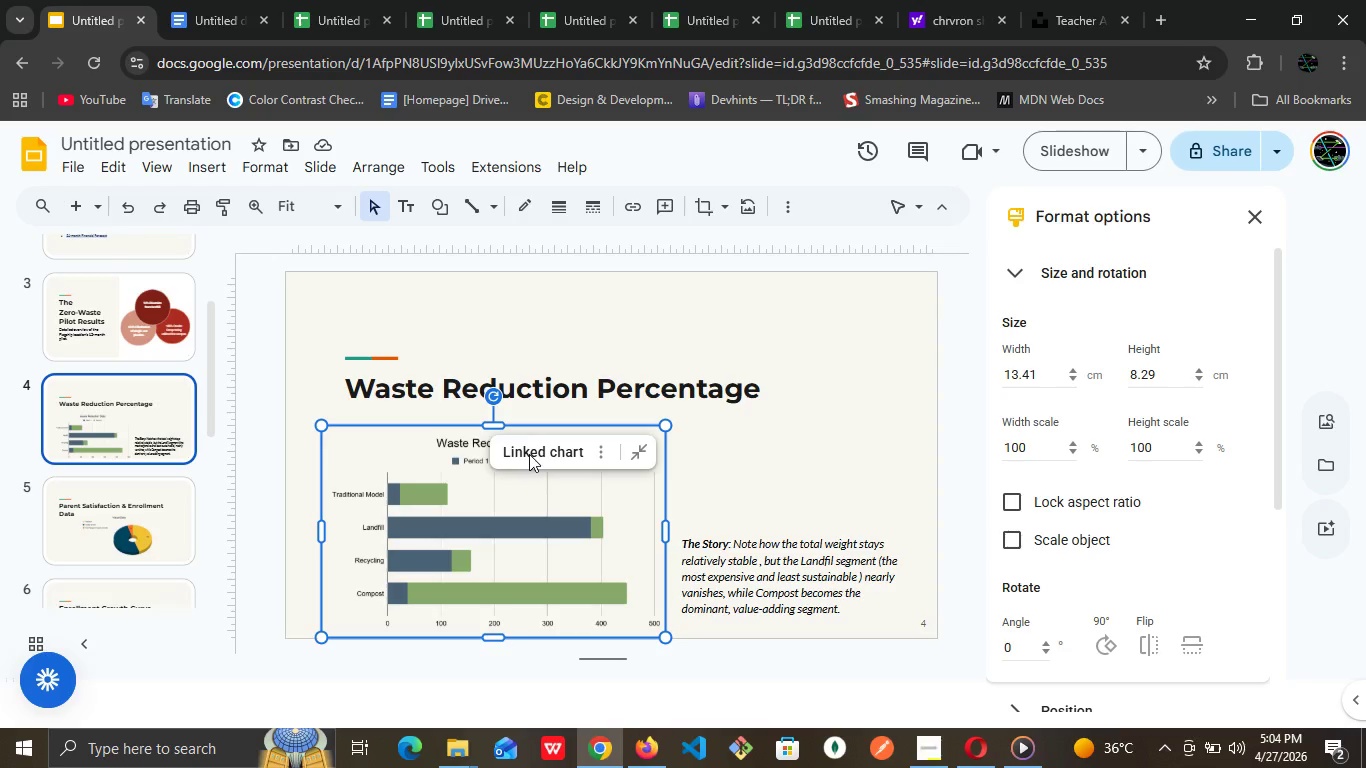 
wait(25.47)
 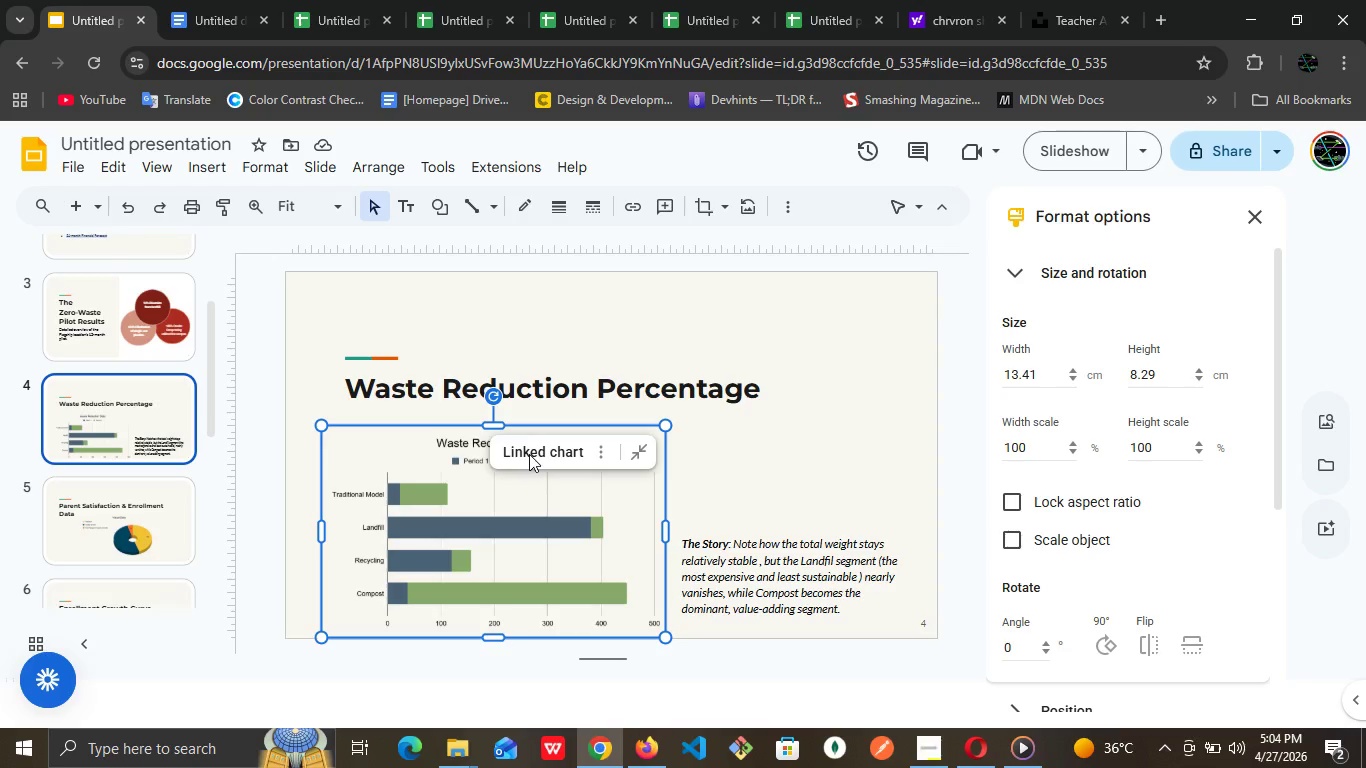 
left_click([522, 517])
 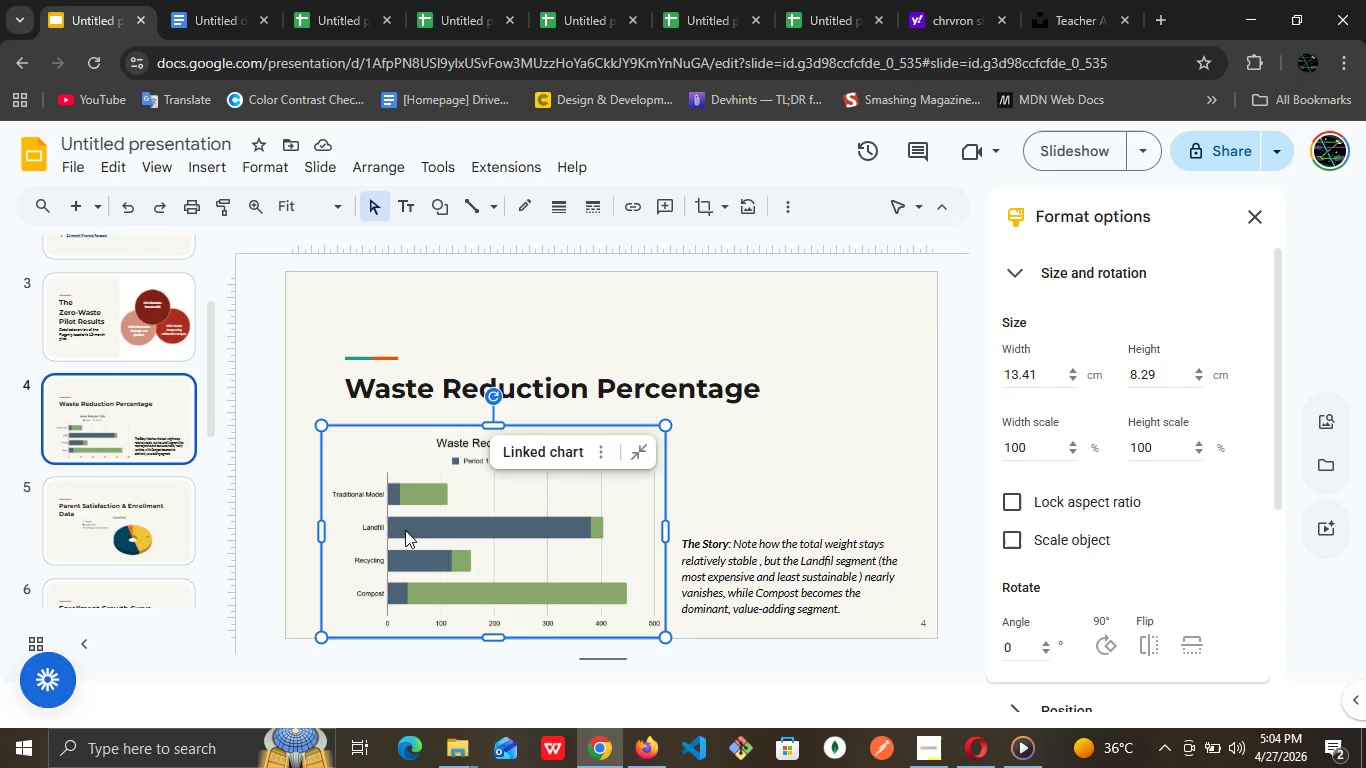 
wait(21.55)
 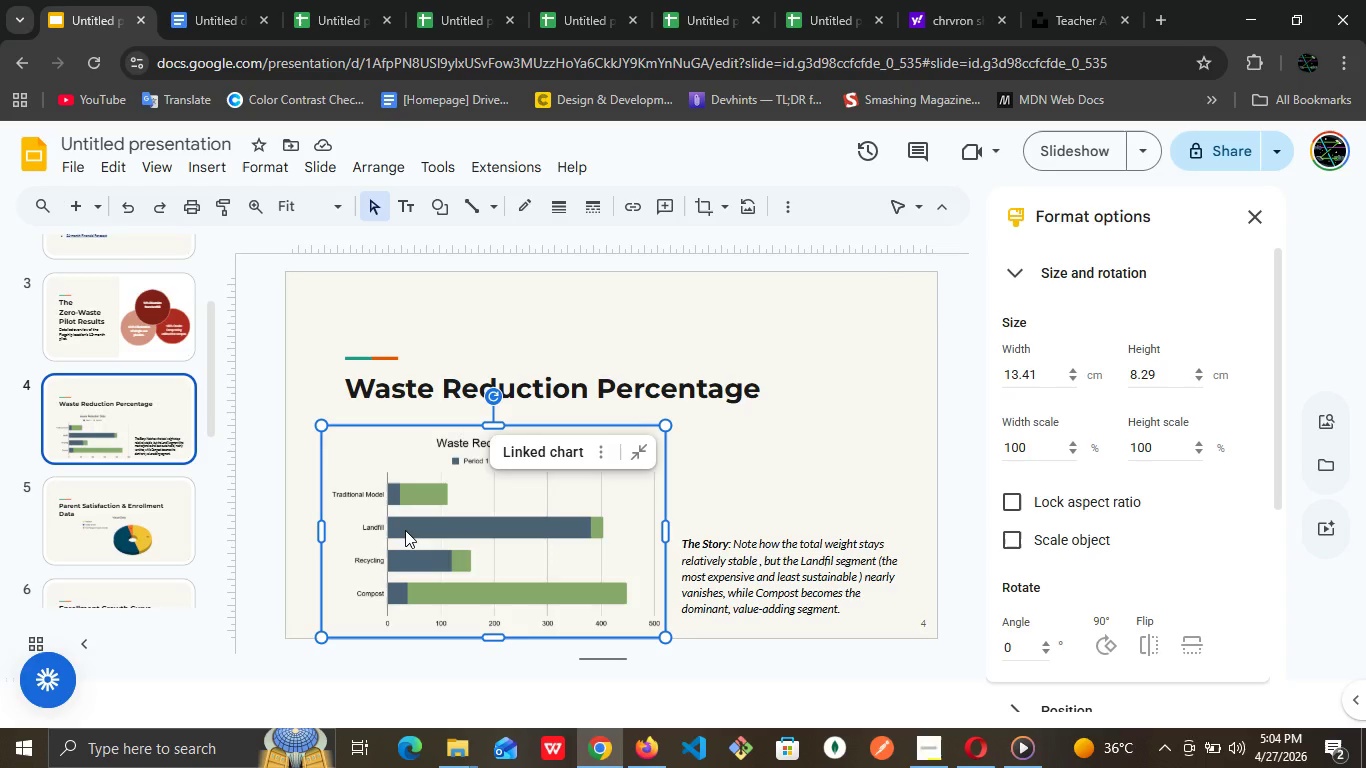 
left_click([141, 525])
 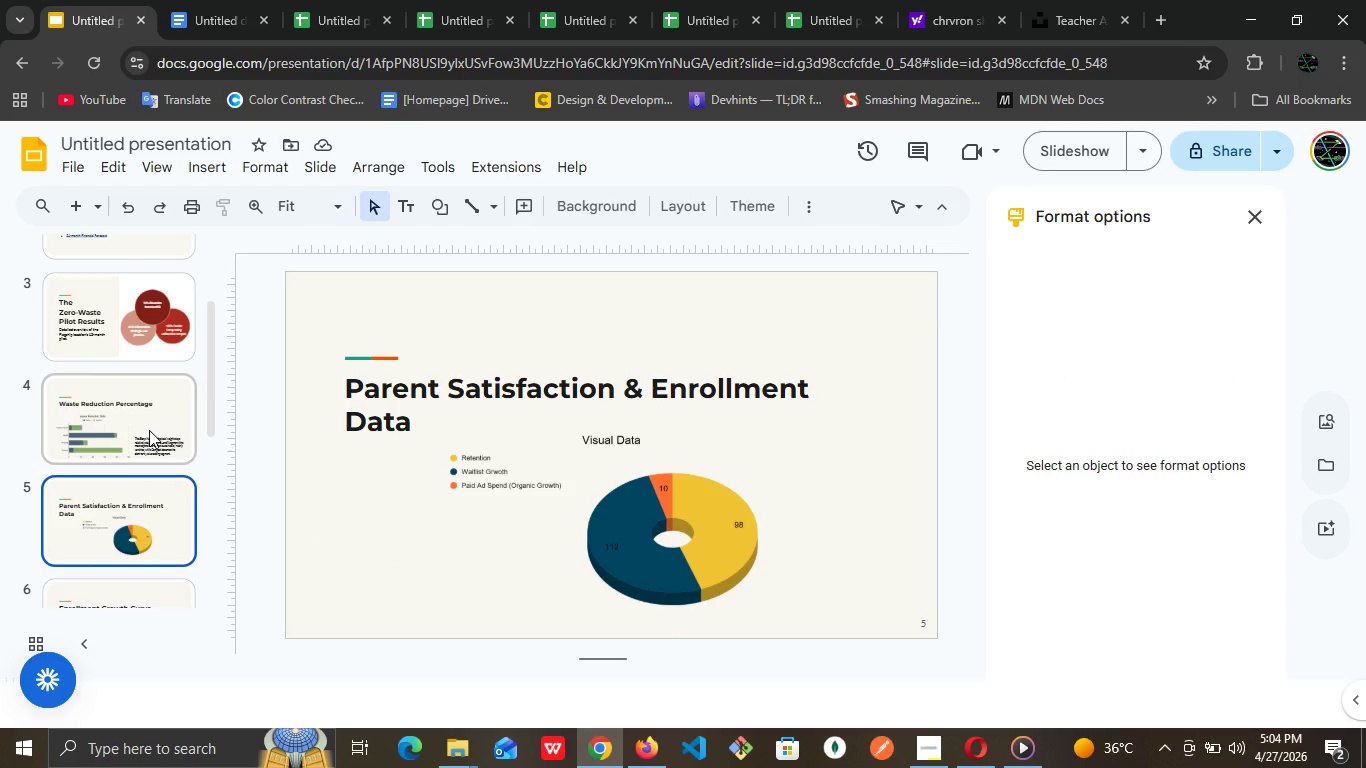 
left_click([149, 430])
 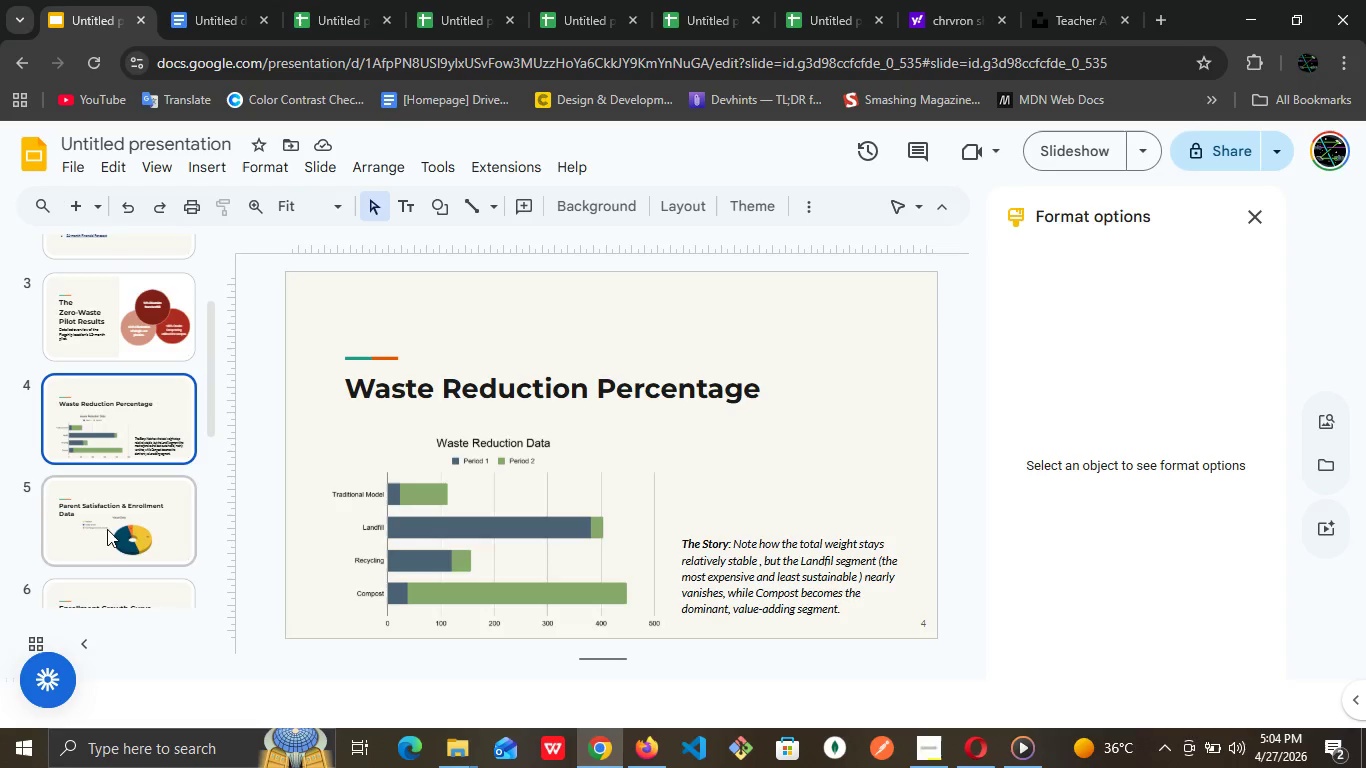 
left_click([121, 544])
 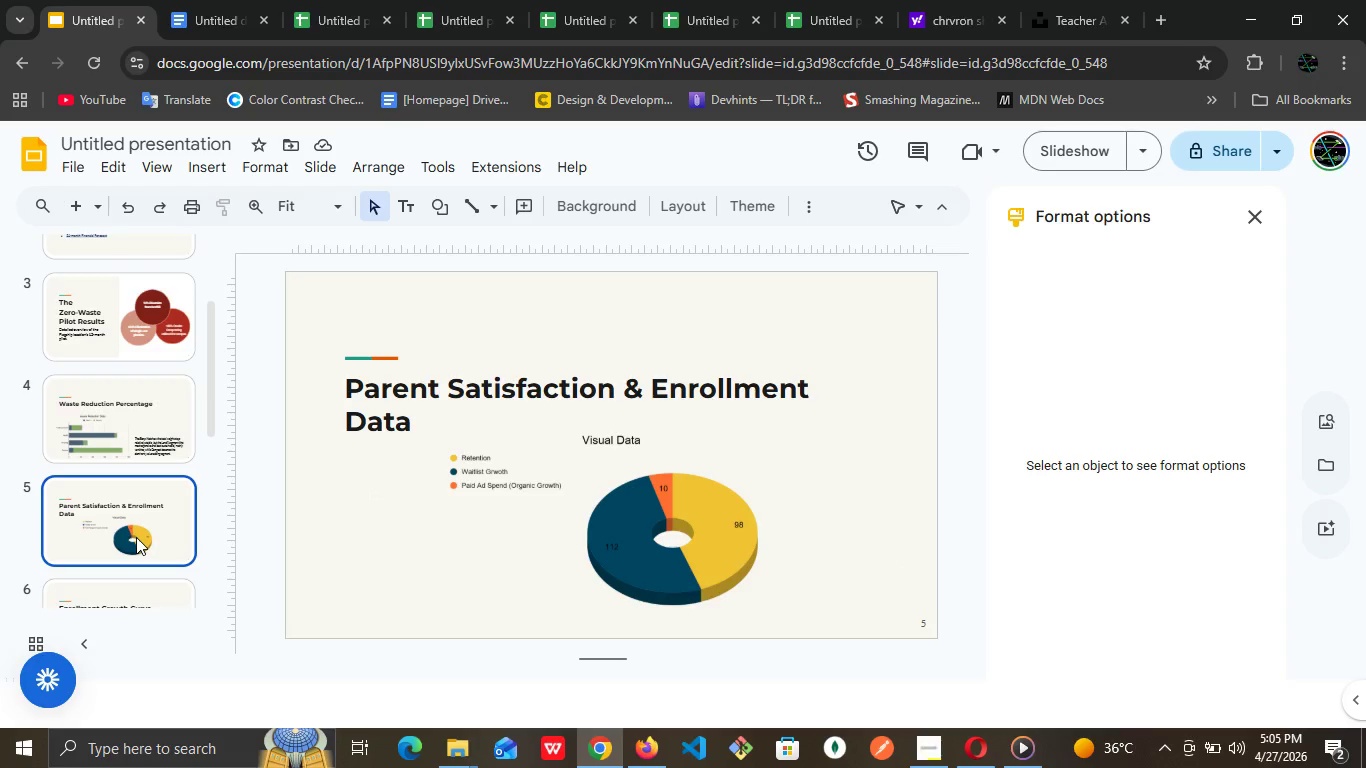 
scroll: coordinate [134, 539], scroll_direction: down, amount: 1.0
 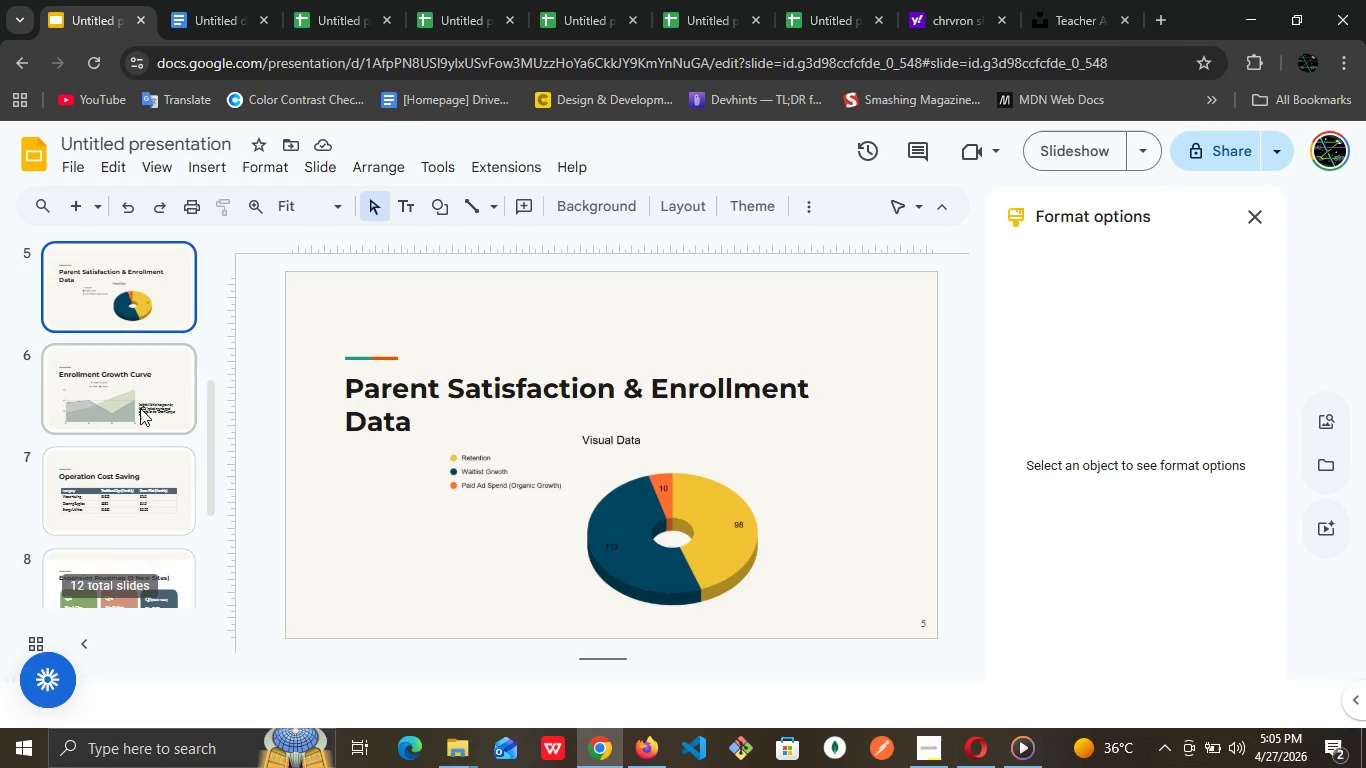 
left_click([140, 408])
 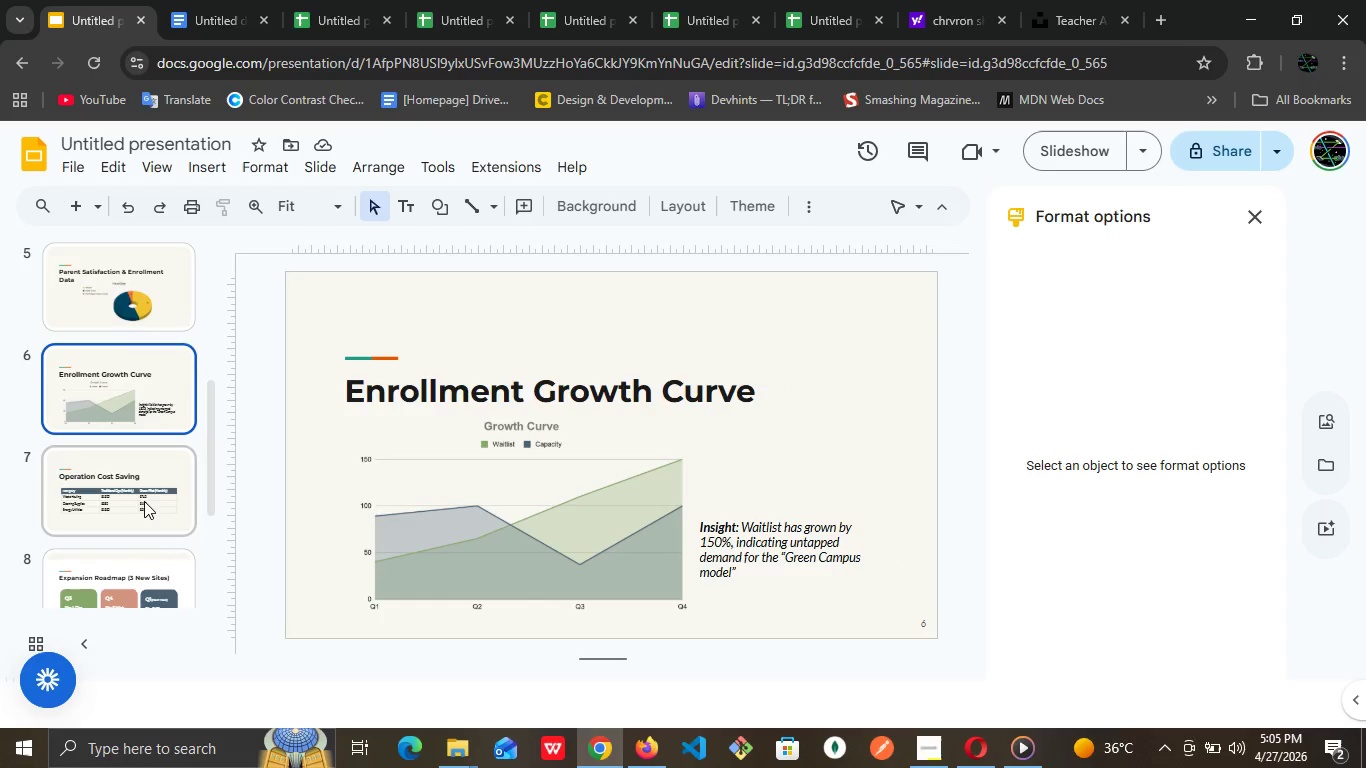 
wait(9.02)
 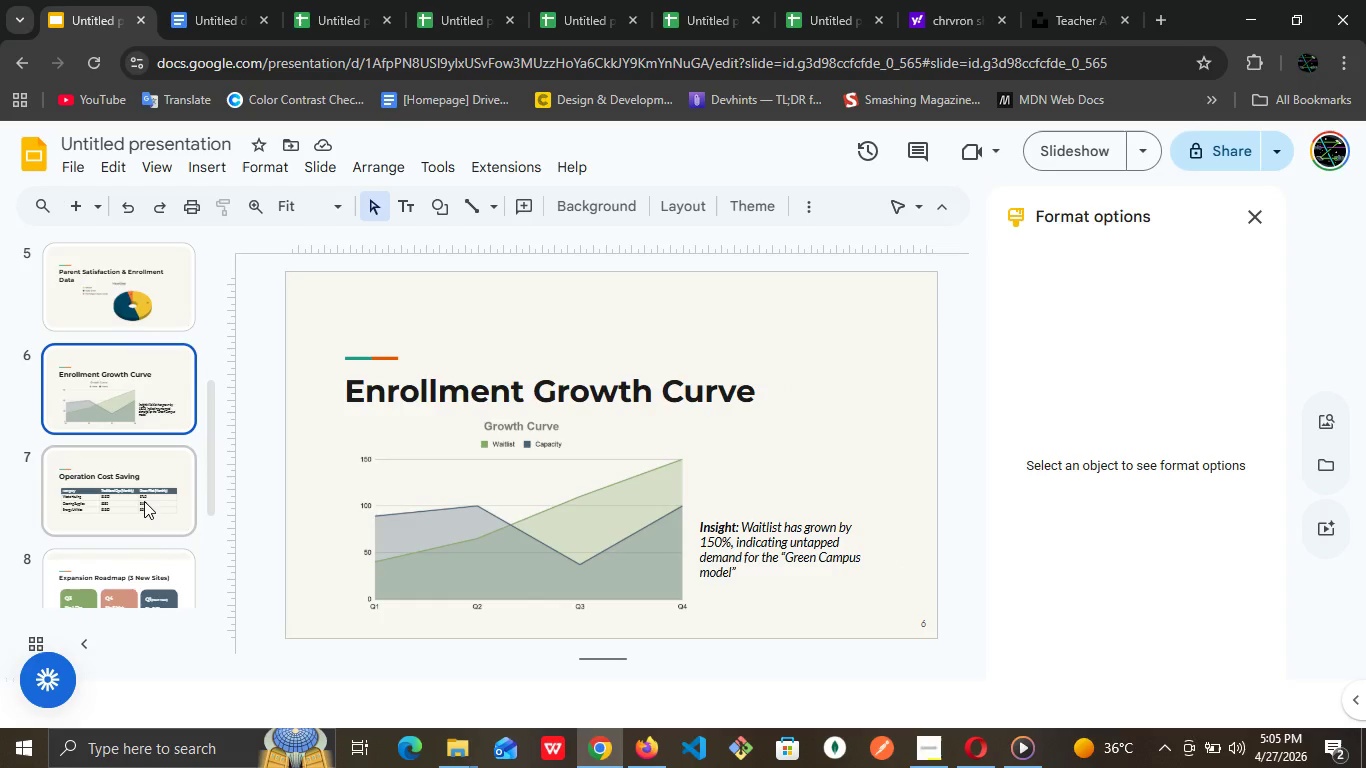 
left_click([369, 492])
 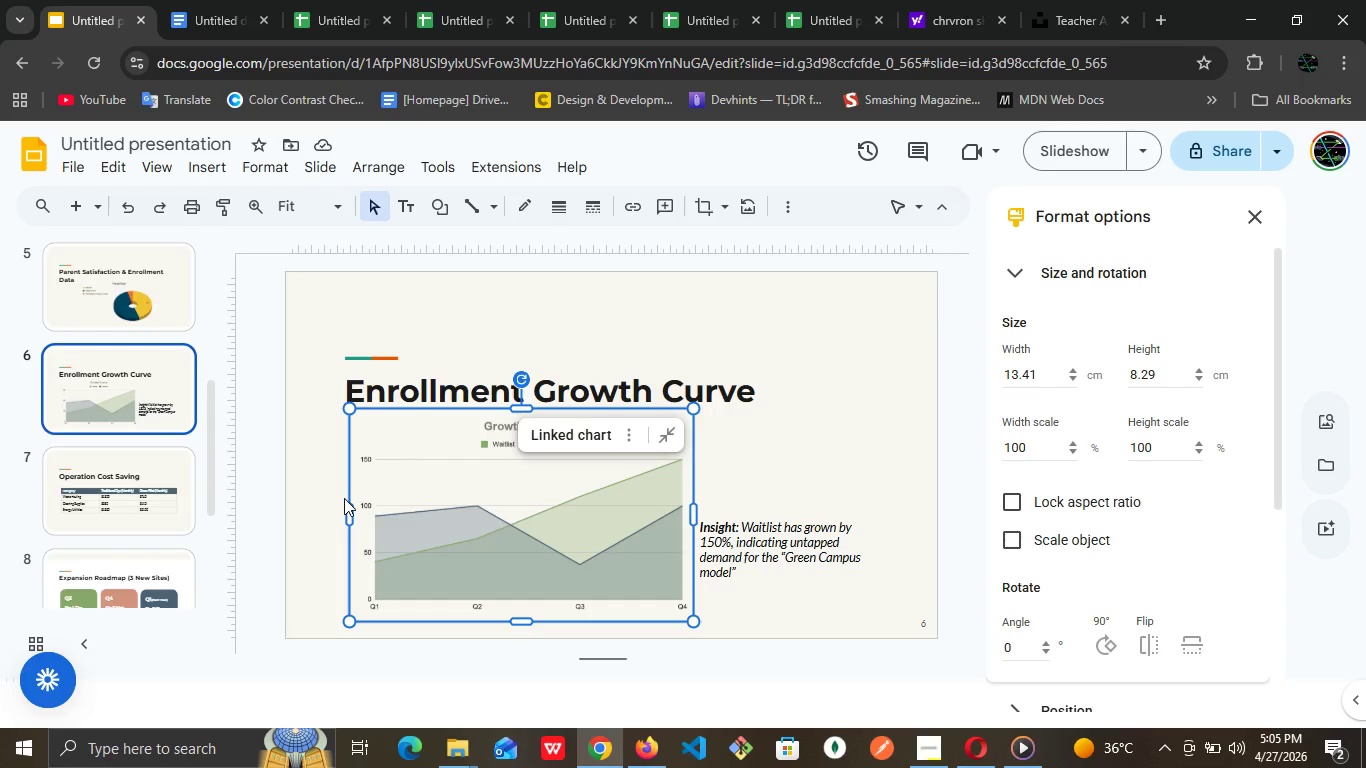 
wait(23.08)
 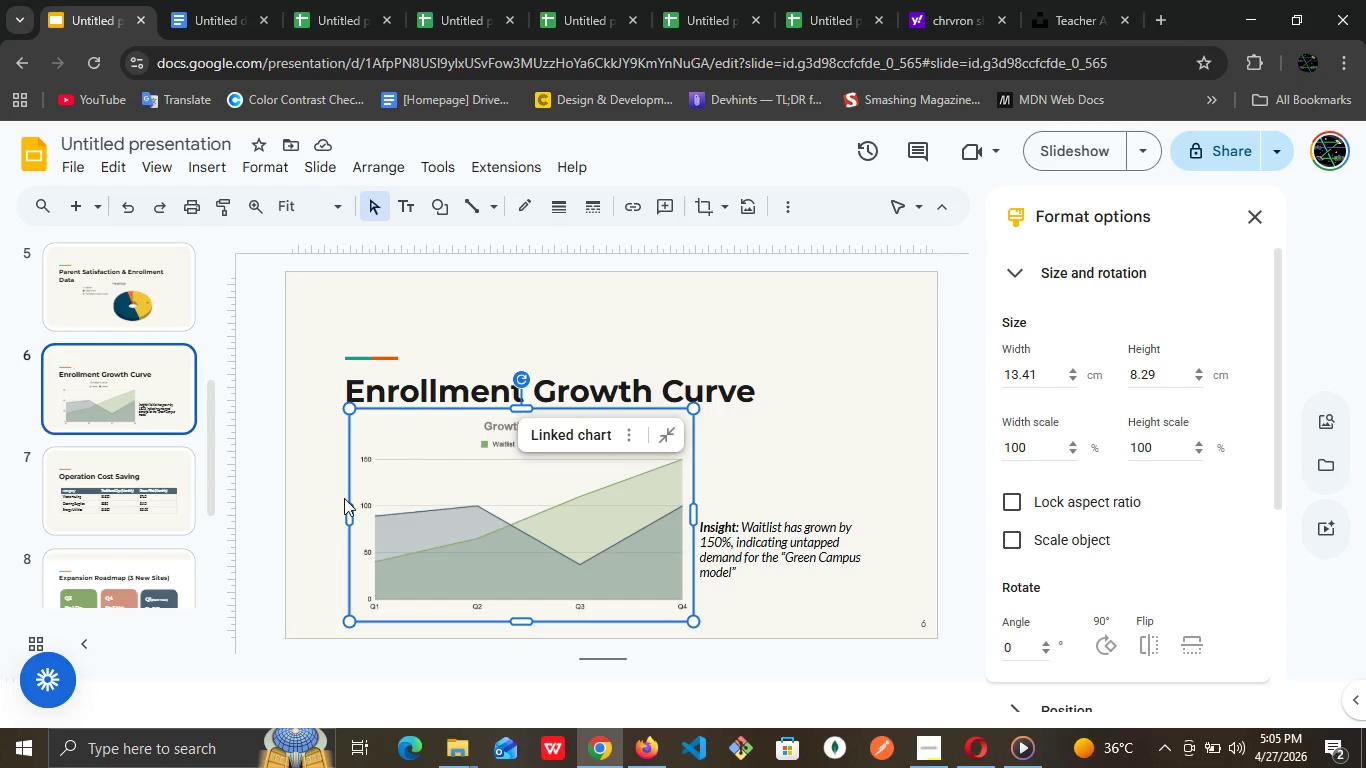 
left_click([128, 420])
 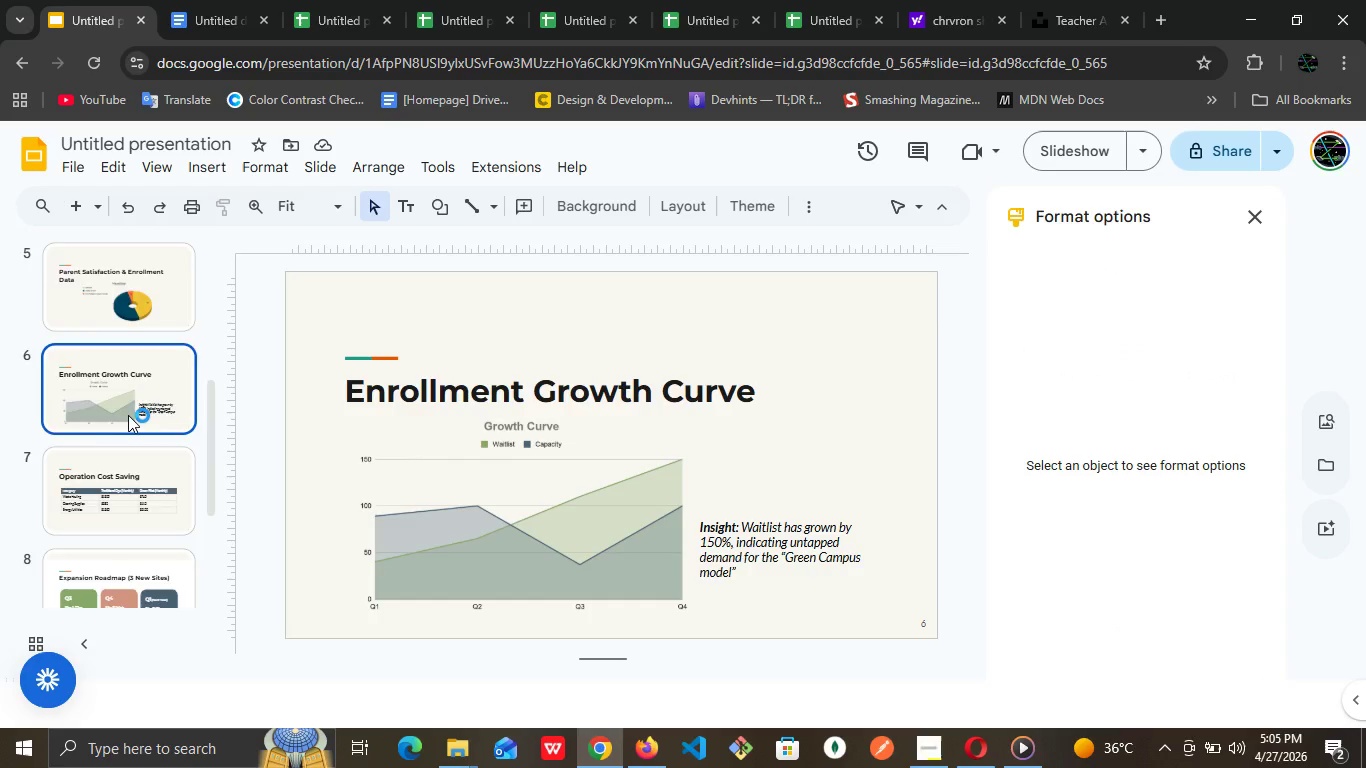 
scroll: coordinate [128, 415], scroll_direction: up, amount: 1.0
 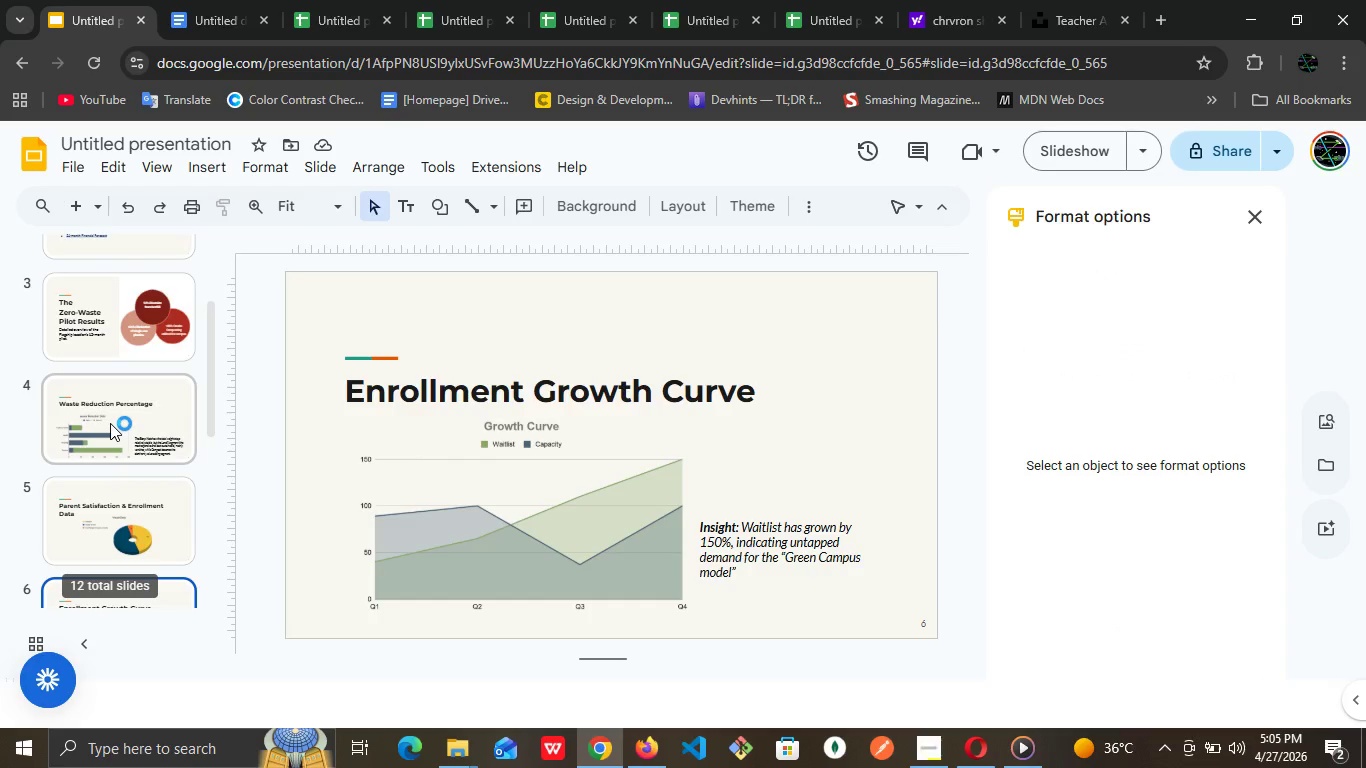 
left_click([108, 431])
 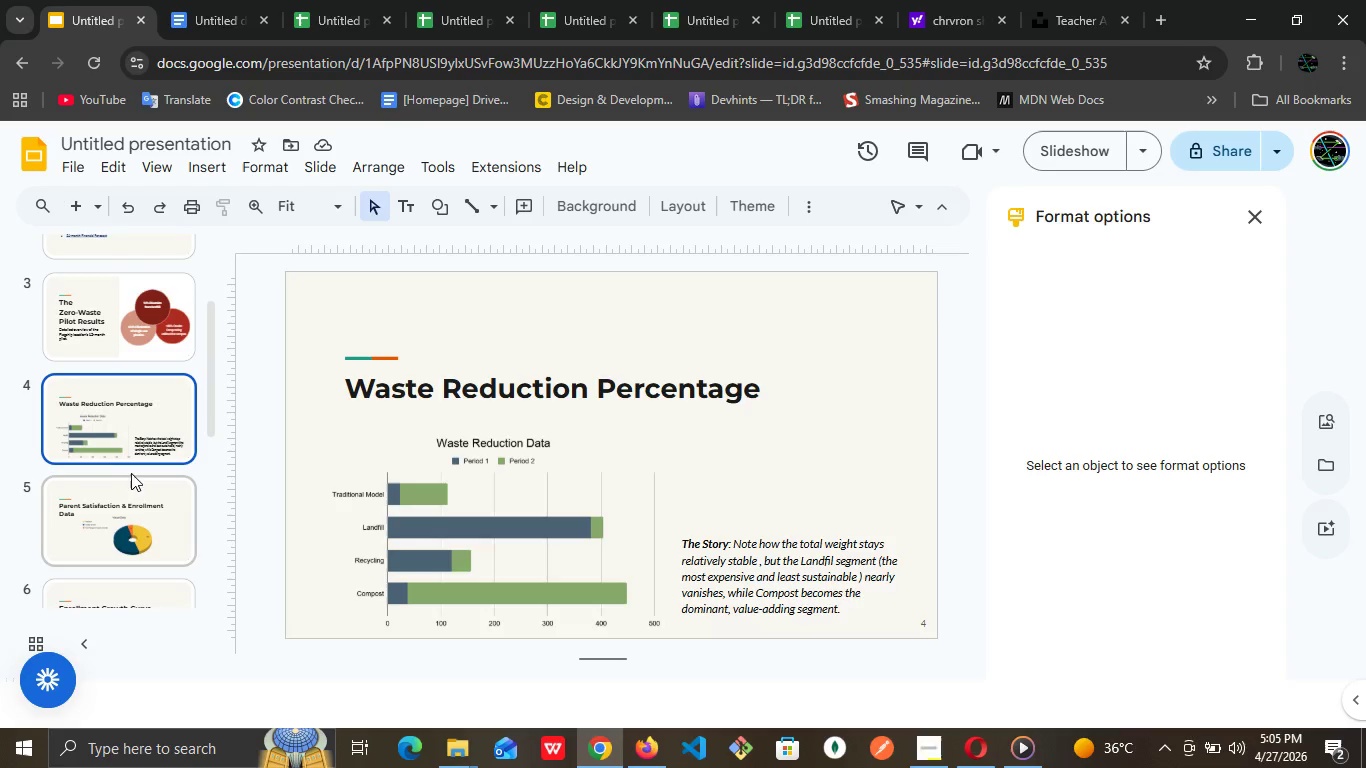 
wait(10.5)
 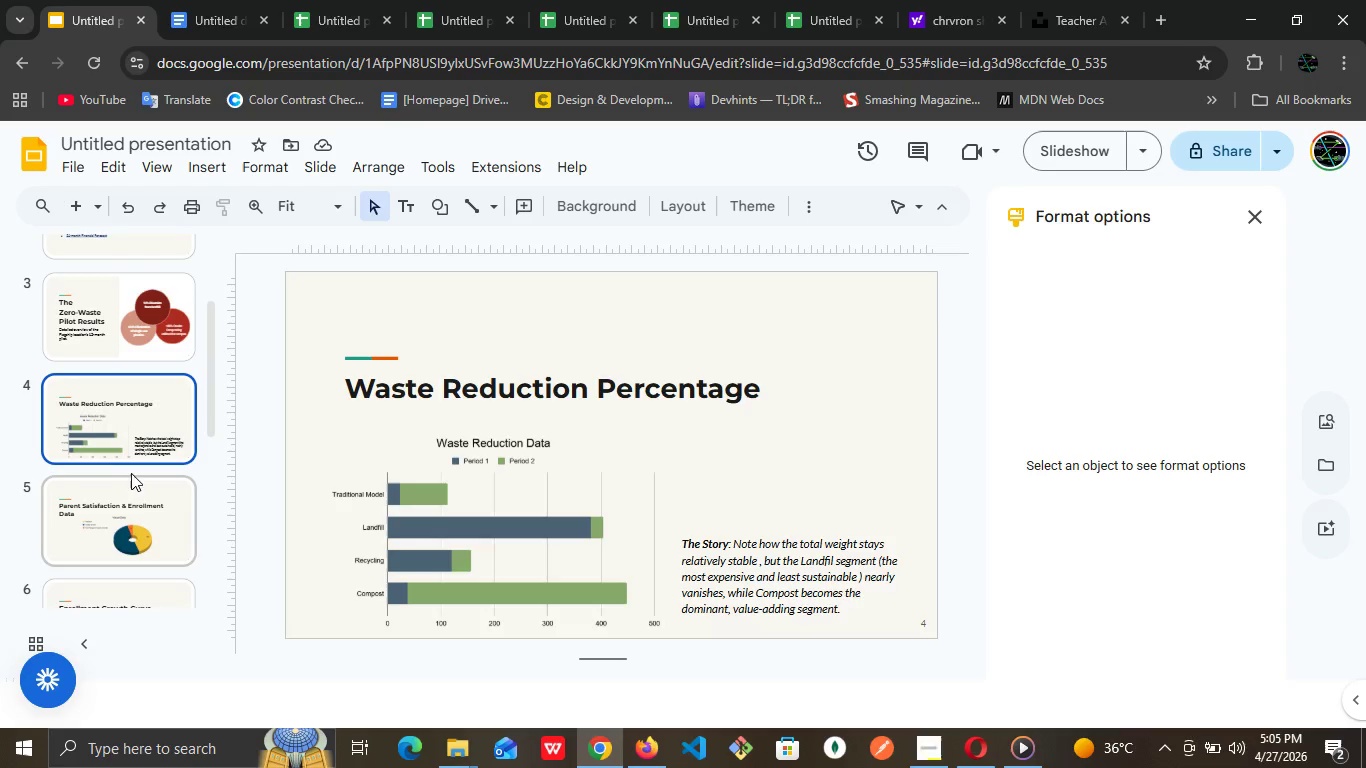 
left_click([423, 495])
 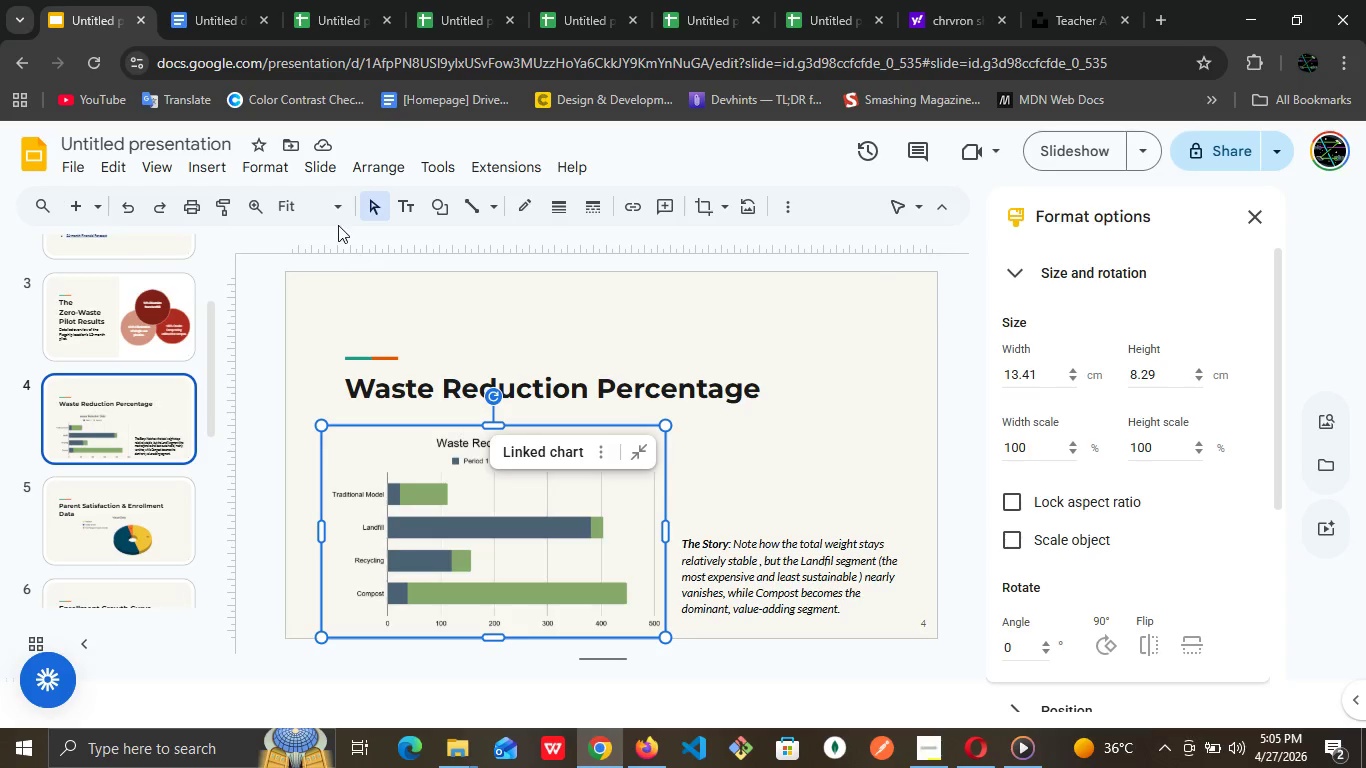 
wait(5.84)
 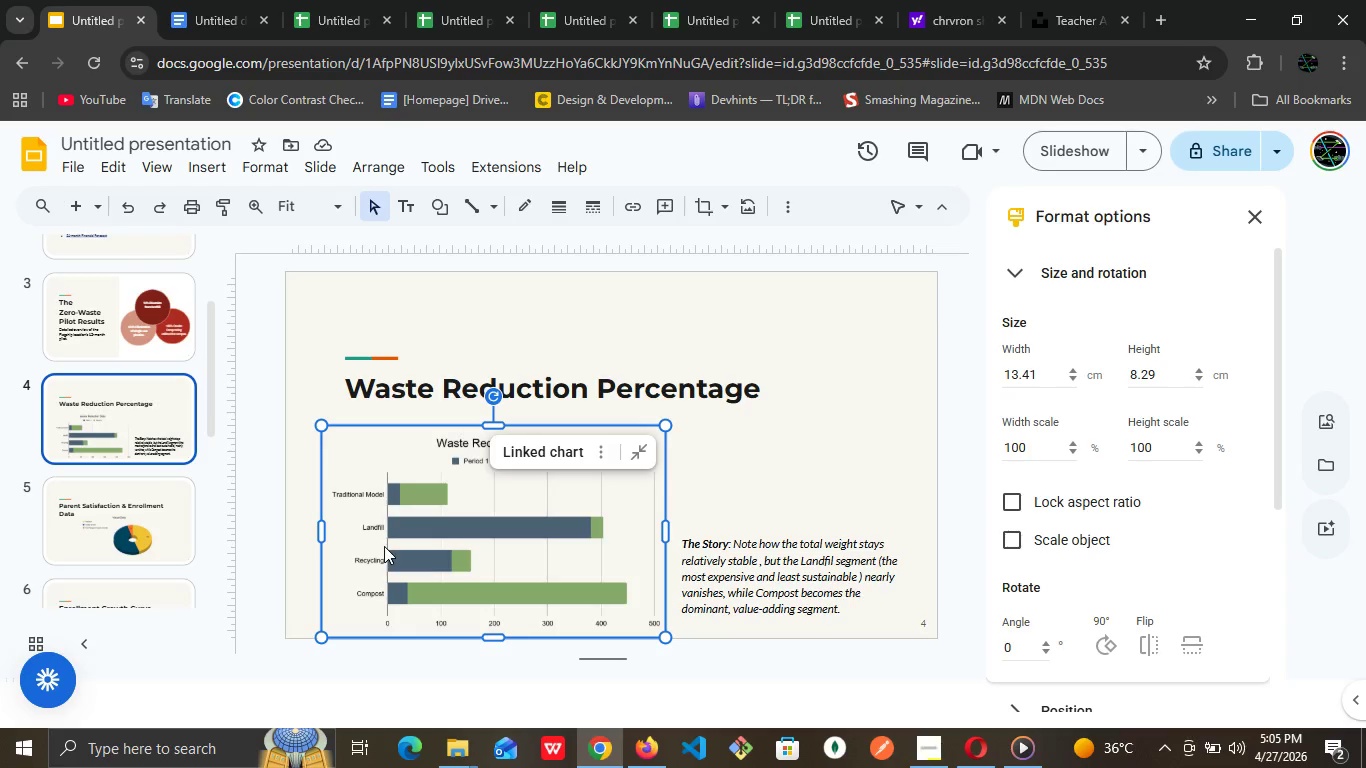 
left_click([314, 481])
 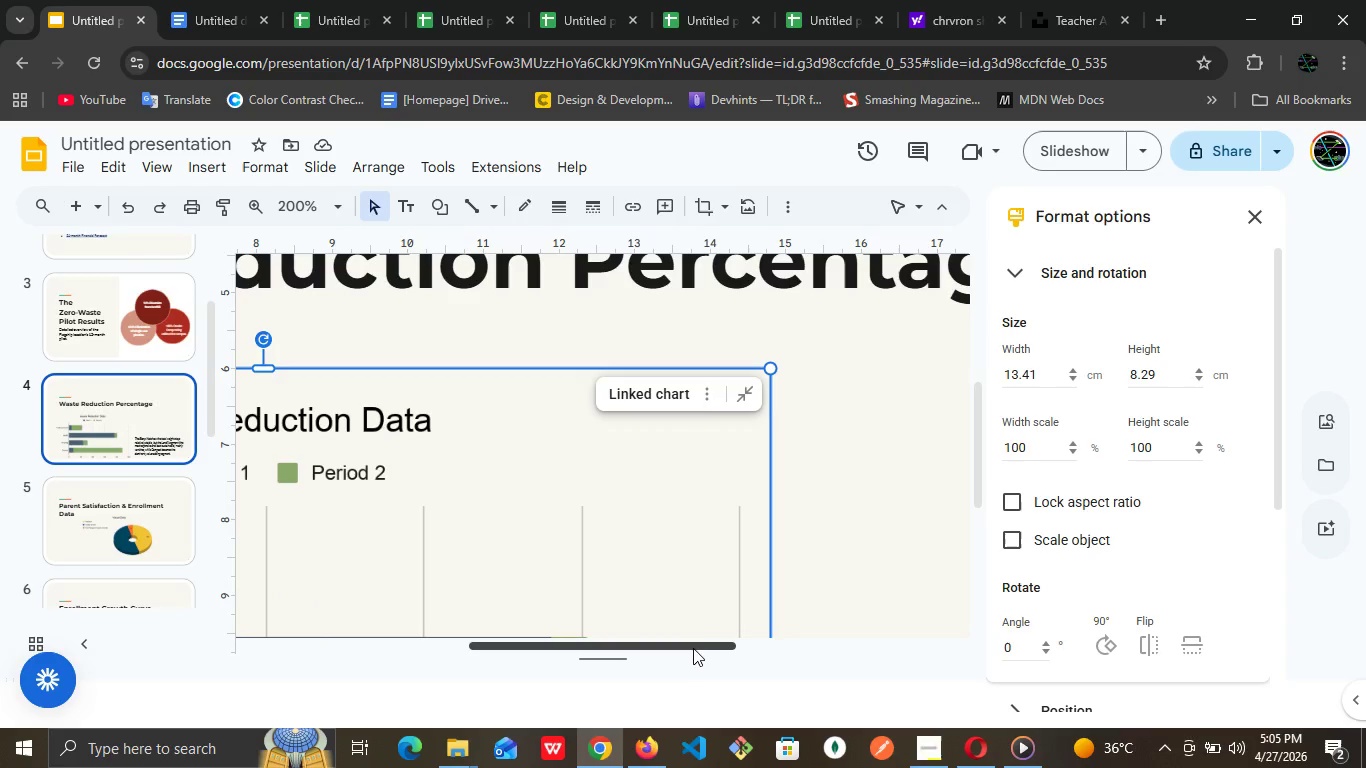 
left_click_drag(start_coordinate=[691, 643], to_coordinate=[542, 648])
 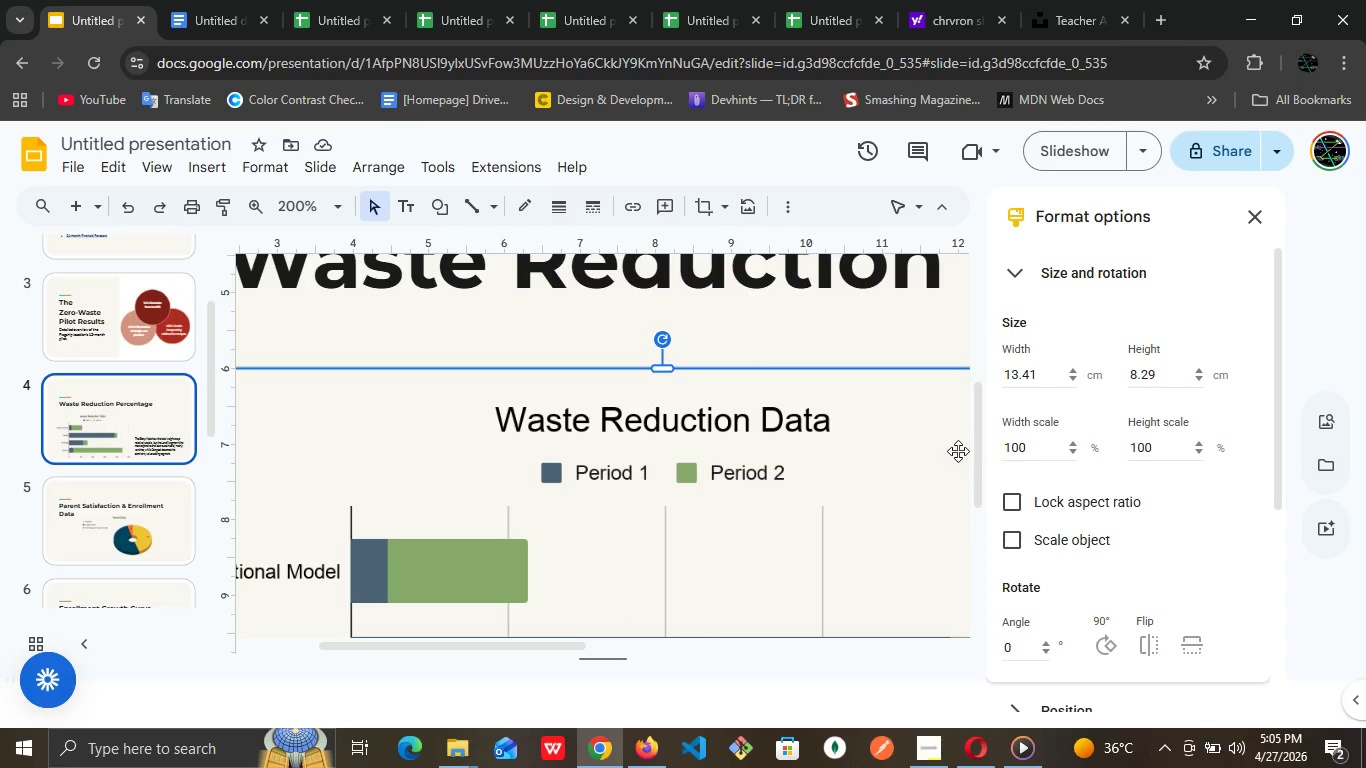 
left_click_drag(start_coordinate=[980, 463], to_coordinate=[979, 501])
 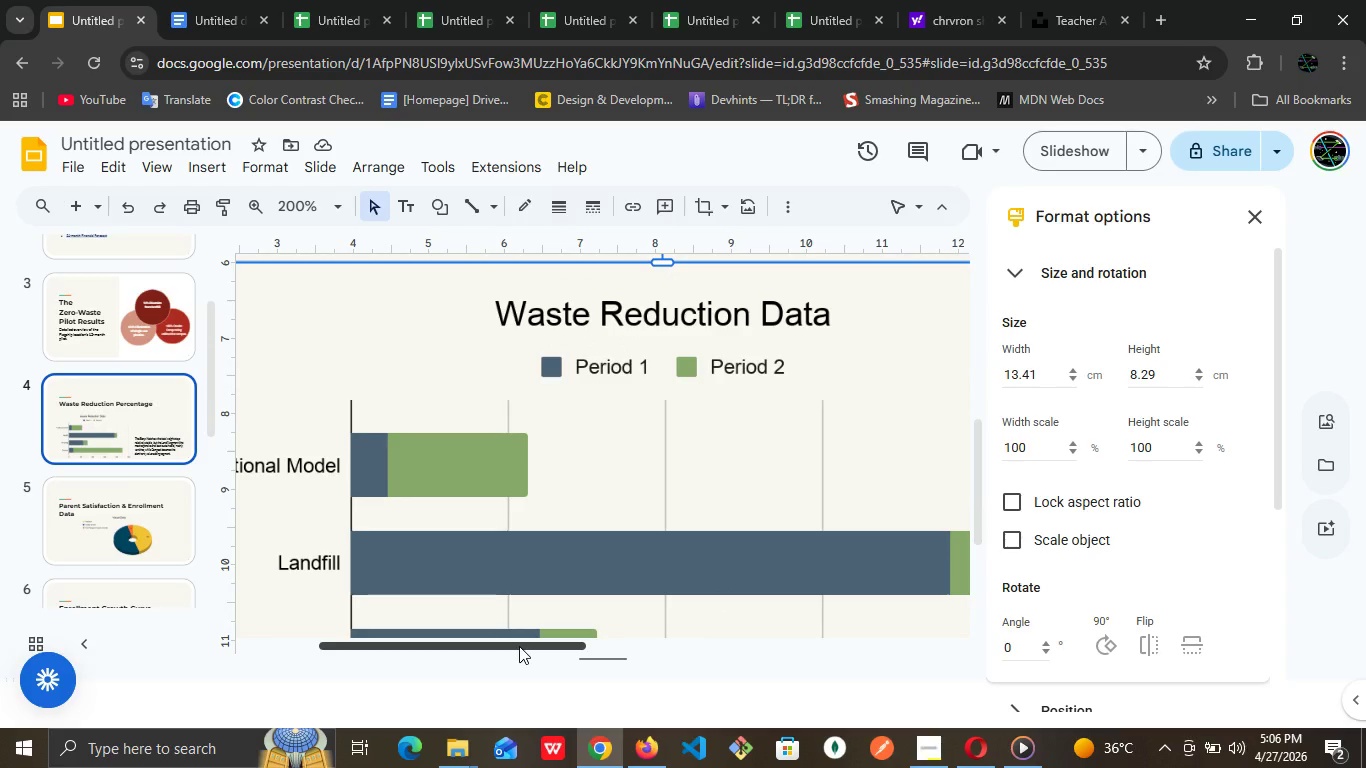 
left_click_drag(start_coordinate=[519, 646], to_coordinate=[478, 644])
 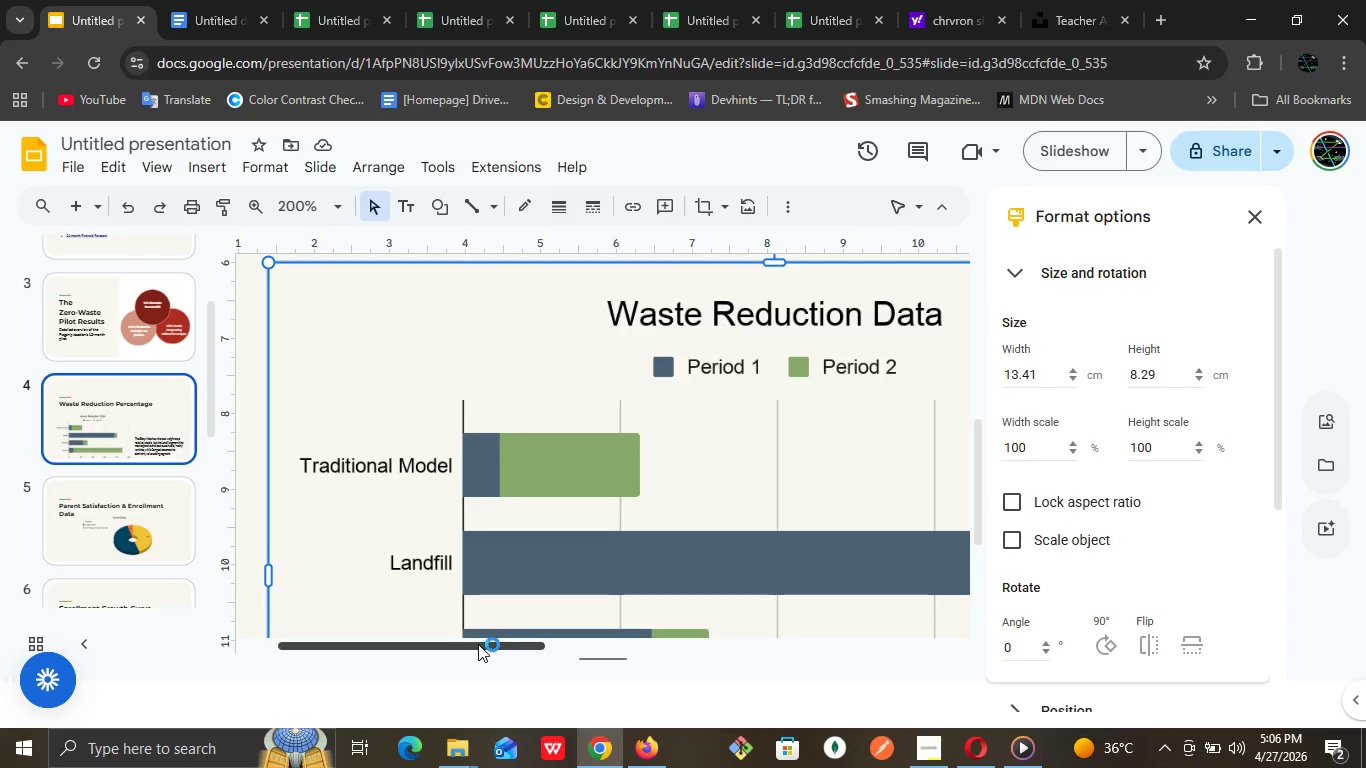 
wait(13.69)
 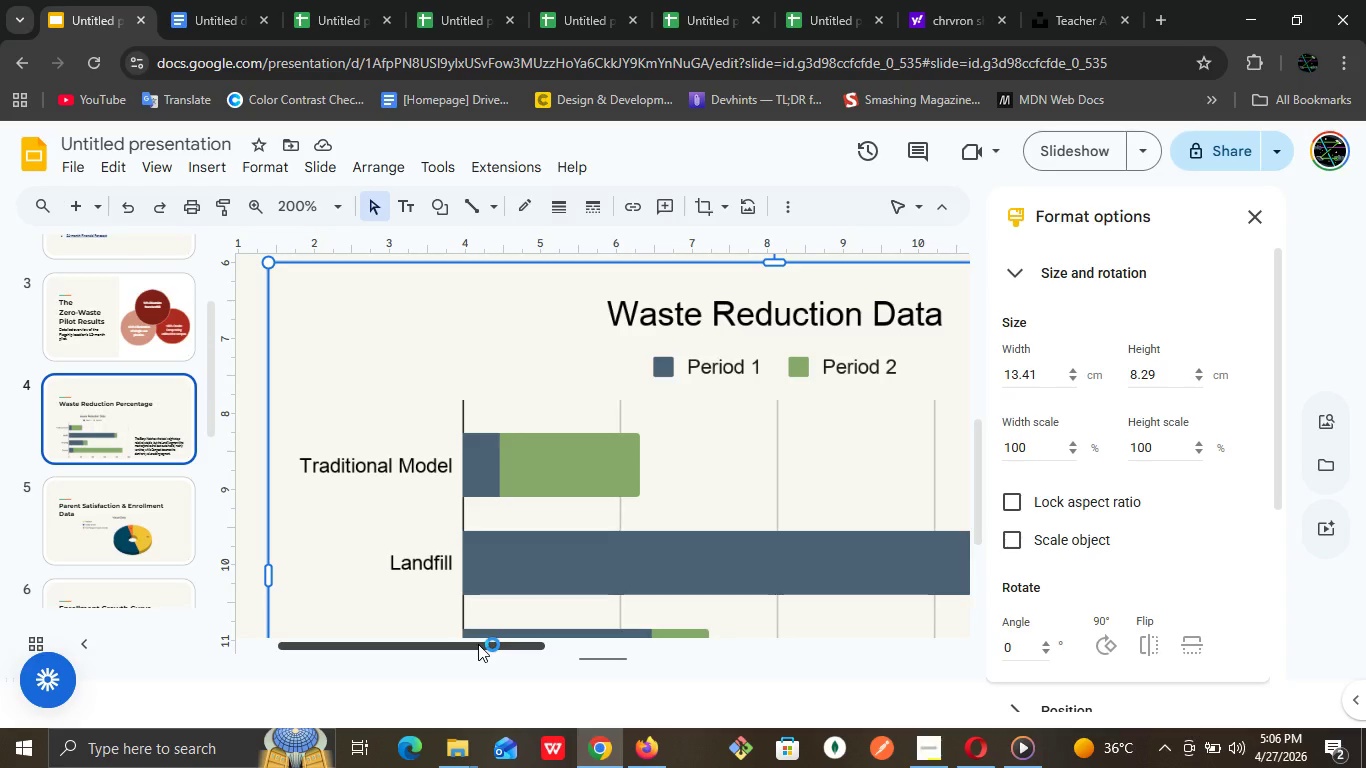 
left_click([453, 3])
 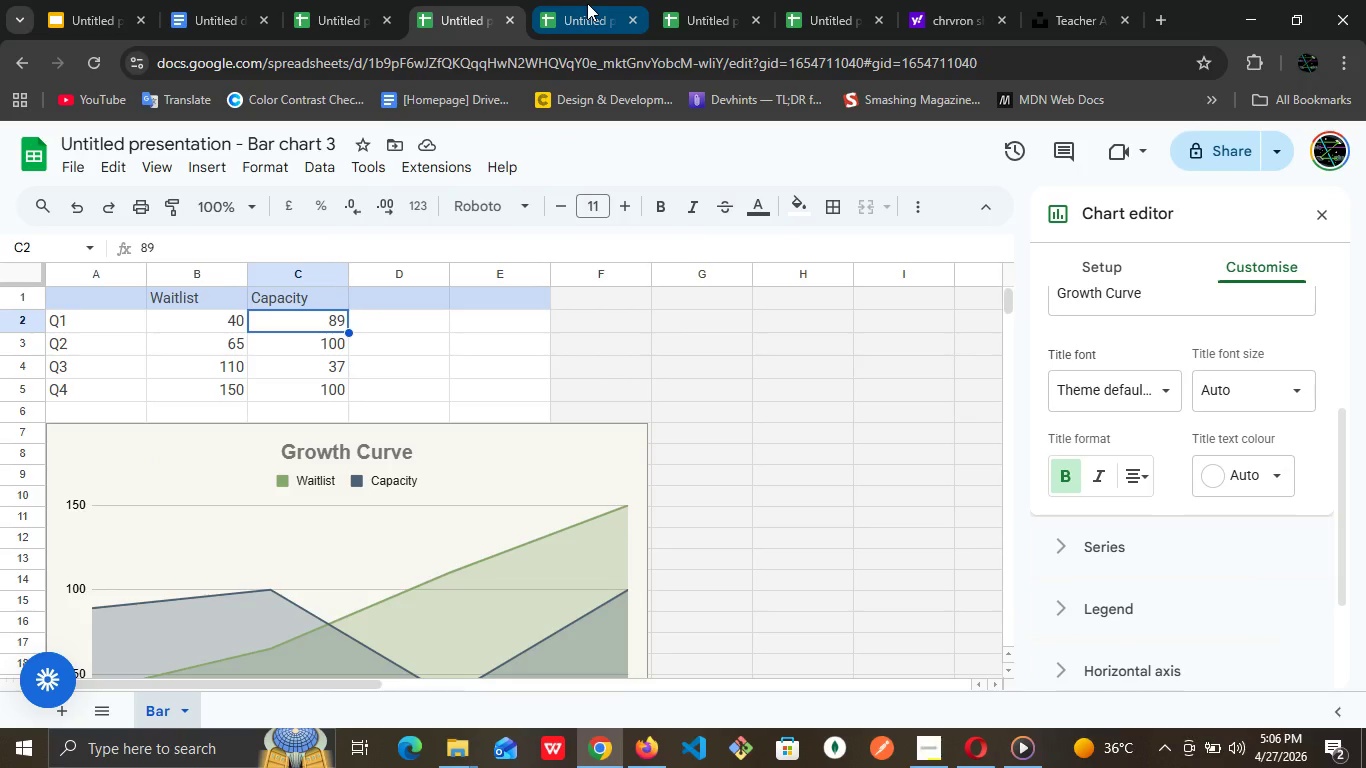 
left_click([587, 3])
 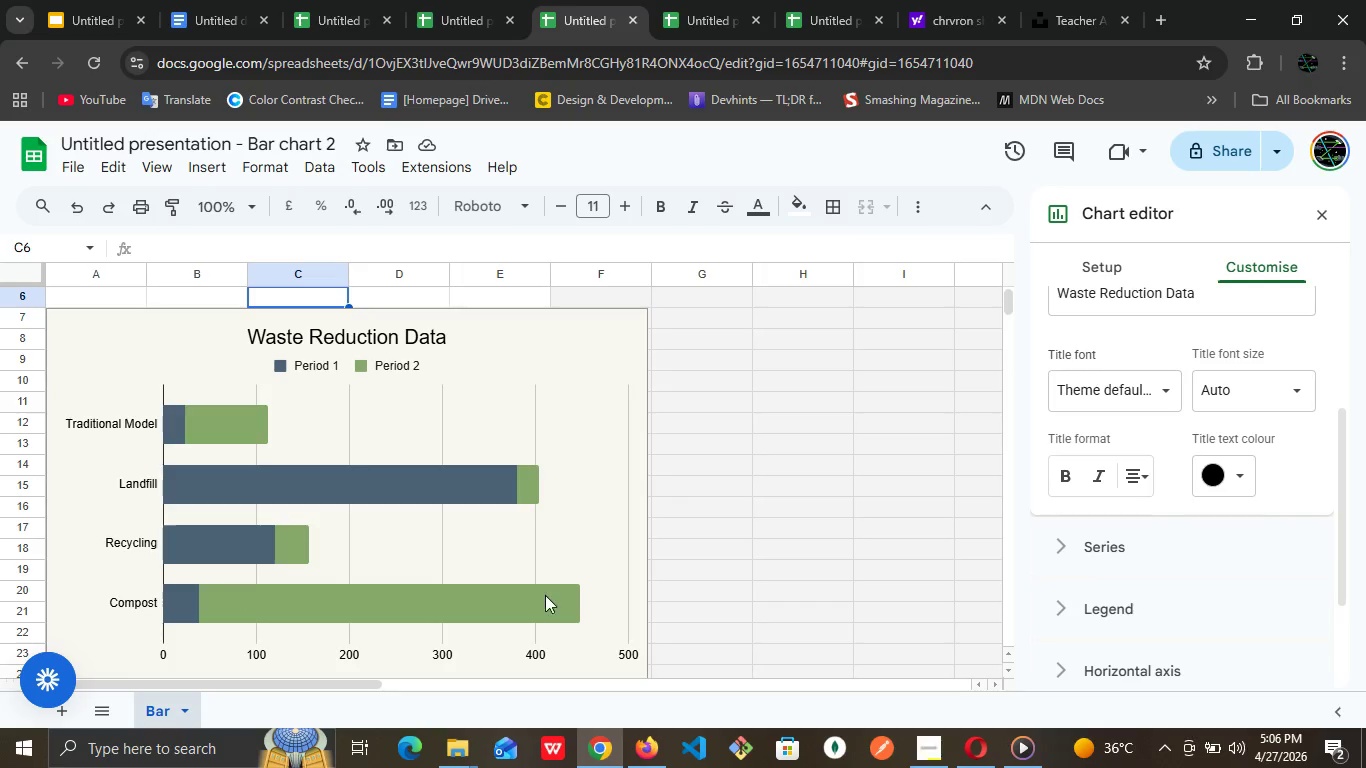 
wait(7.62)
 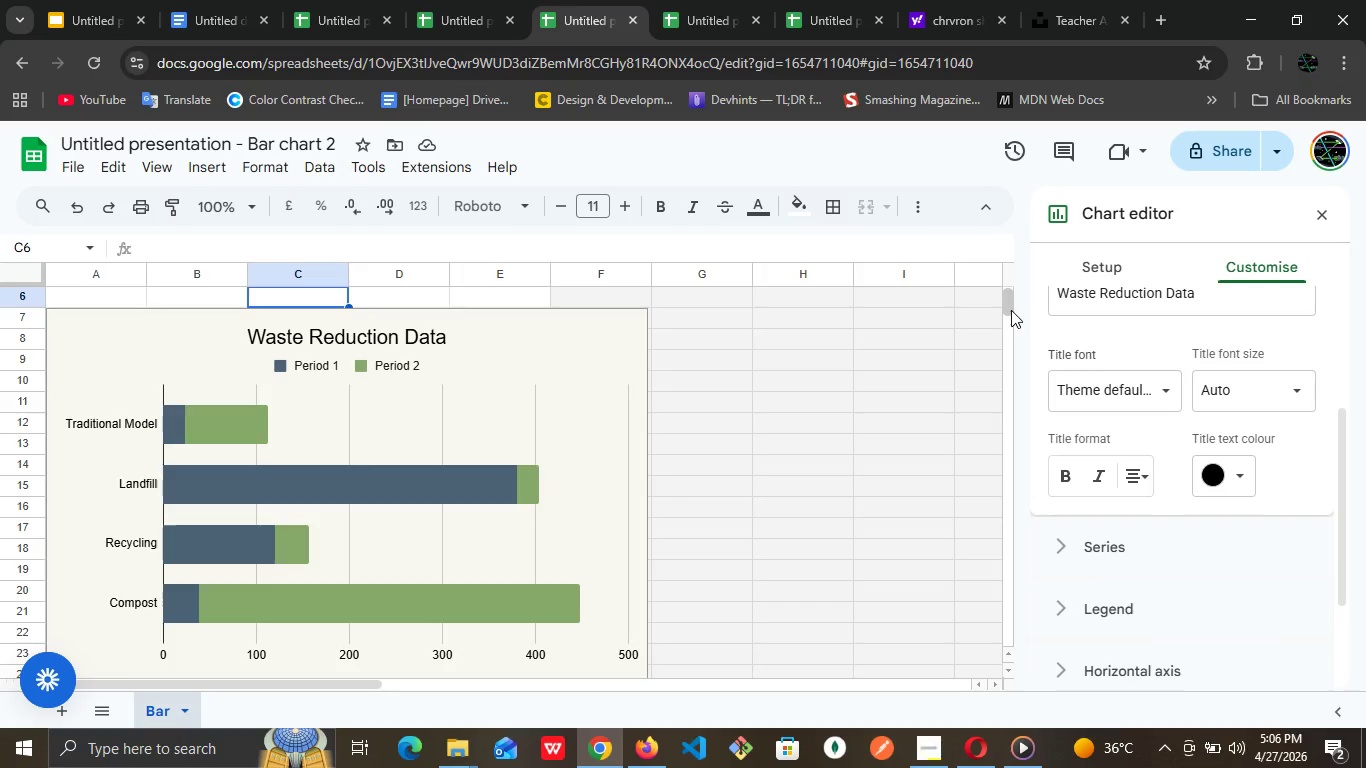 
left_click_drag(start_coordinate=[1005, 303], to_coordinate=[1010, 285])
 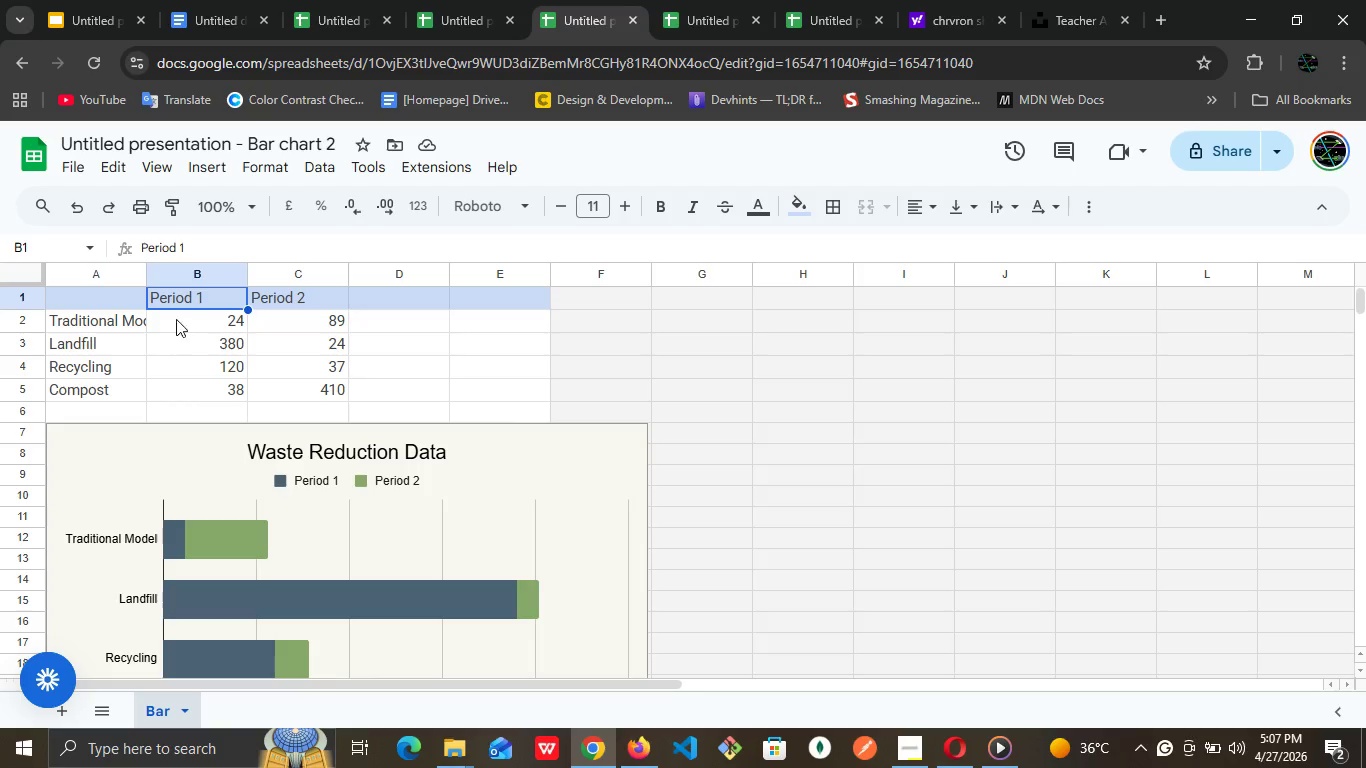 
wait(44.77)
 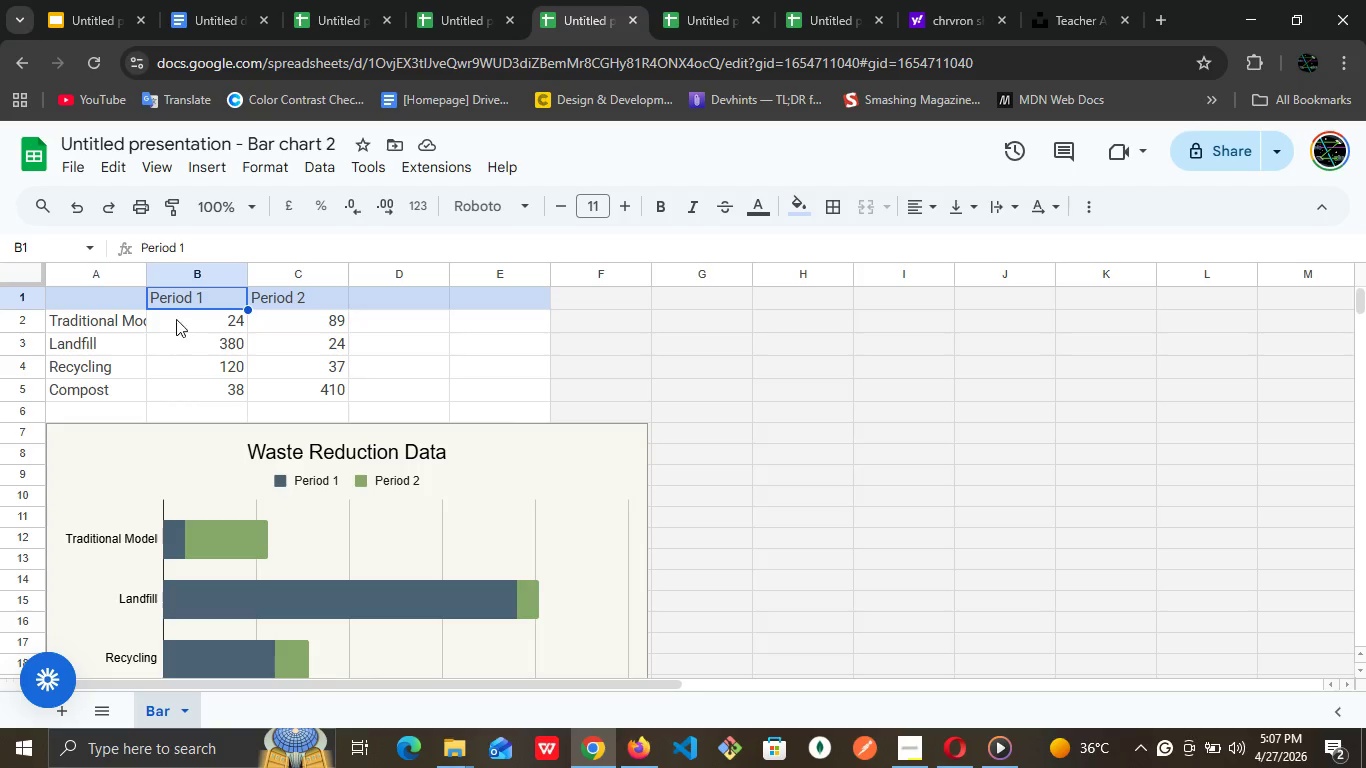 
left_click([205, 361])
 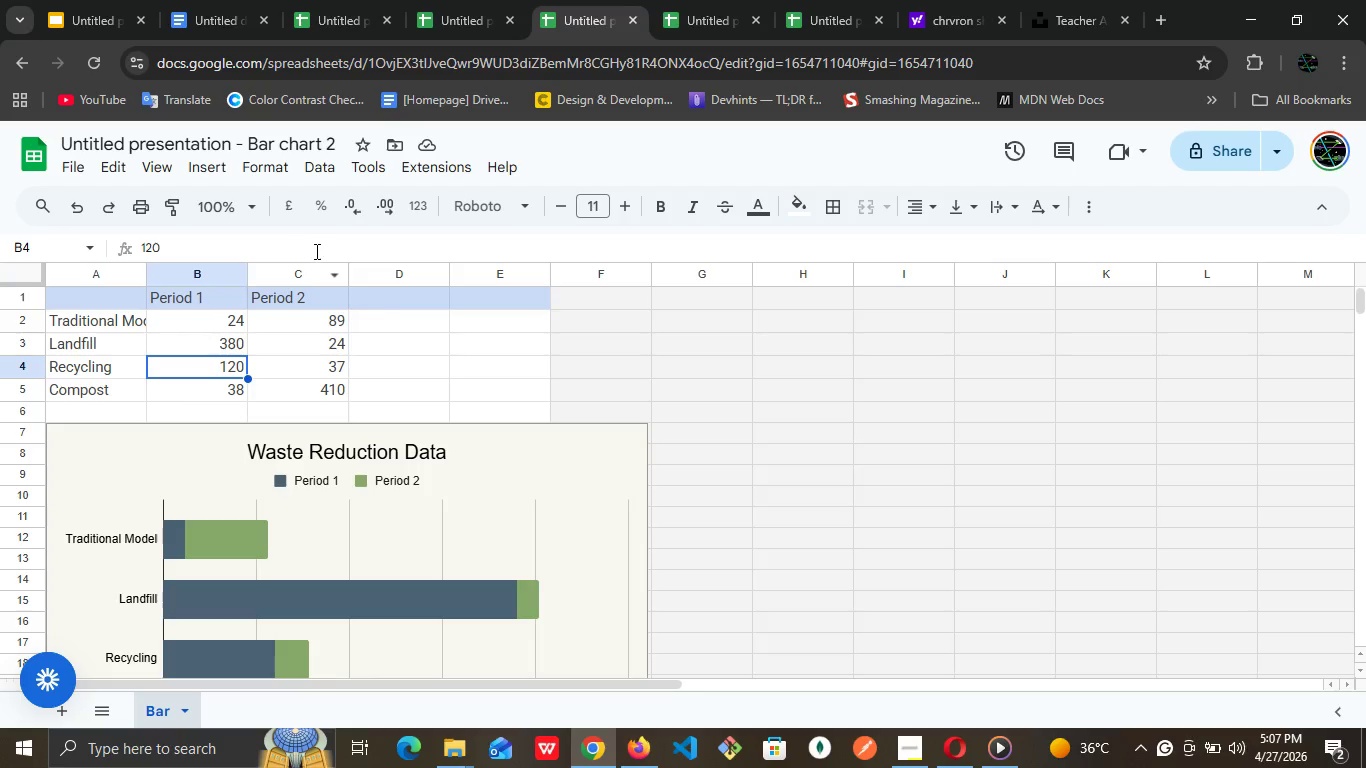 
left_click([412, 304])
 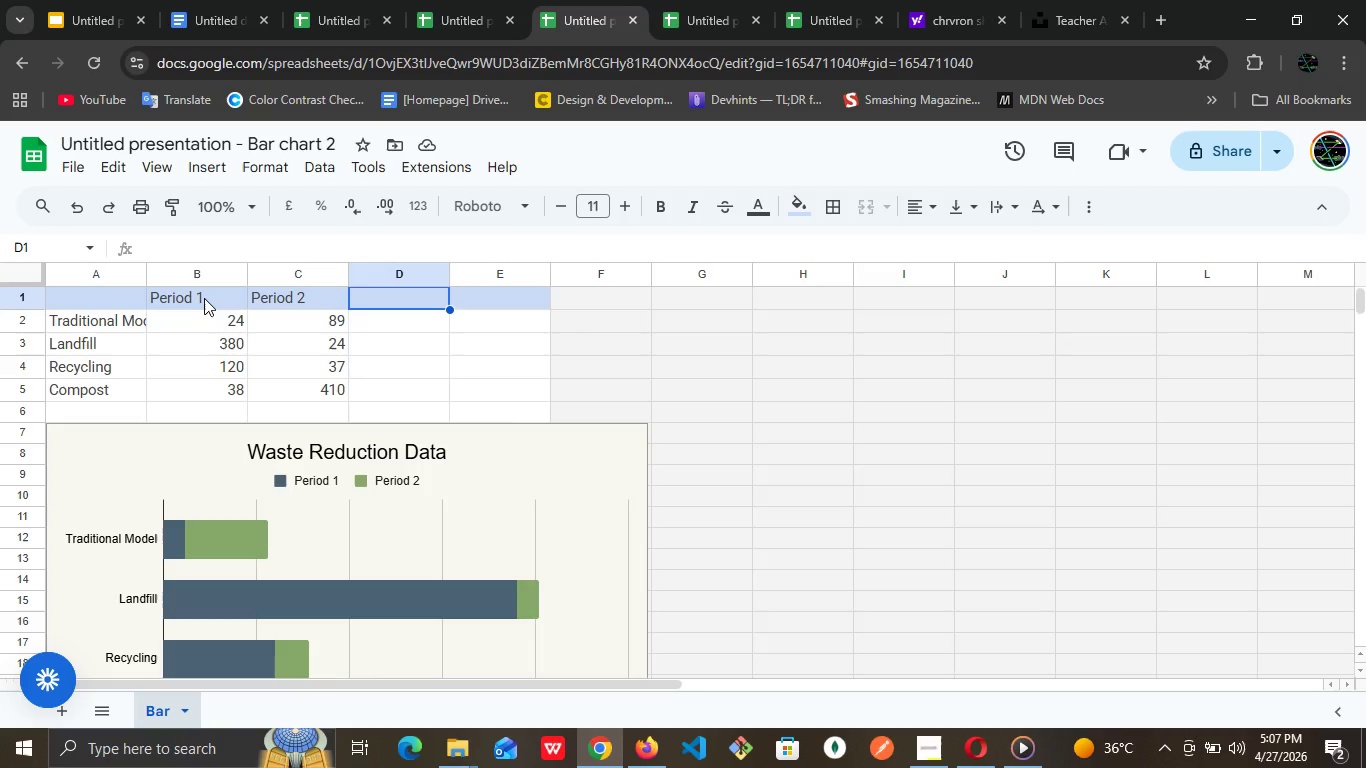 
wait(15.39)
 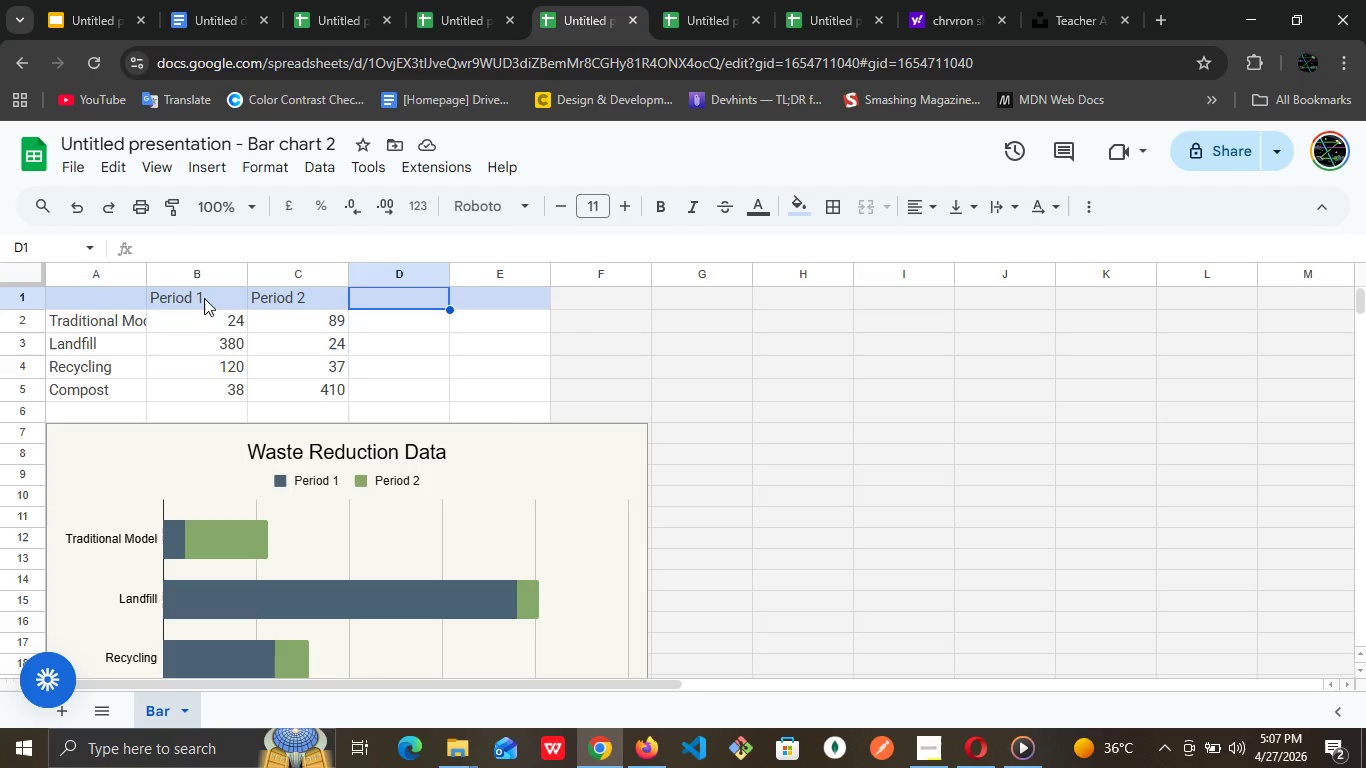 
left_click([203, 343])
 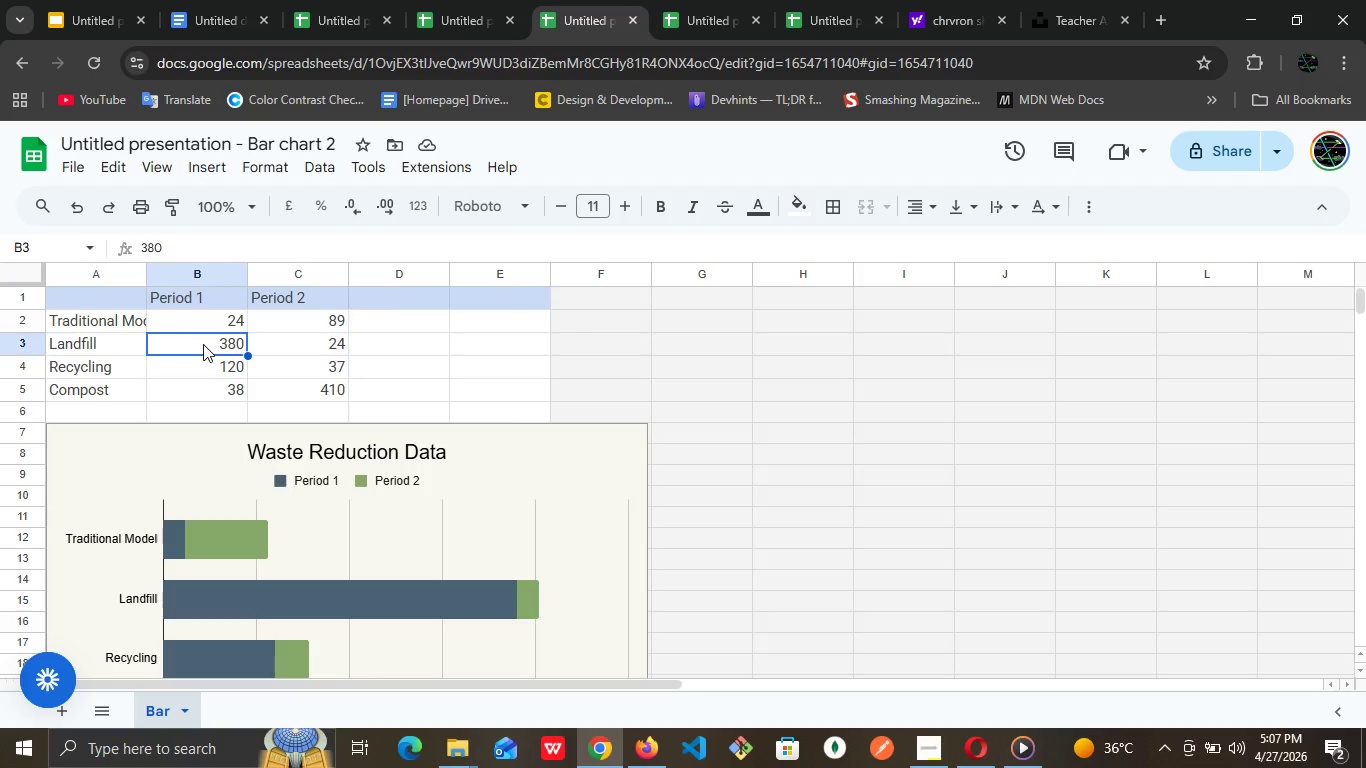 
wait(14.83)
 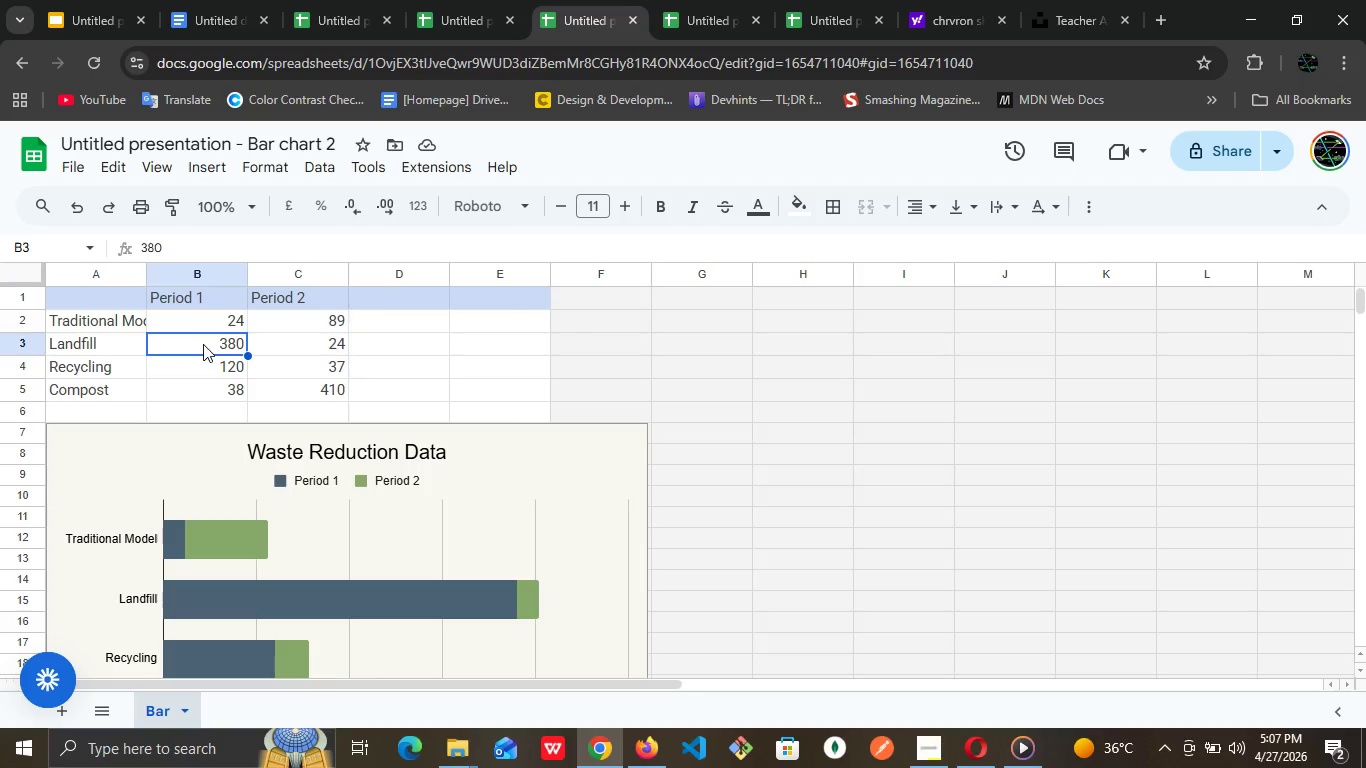 
left_click([215, 529])
 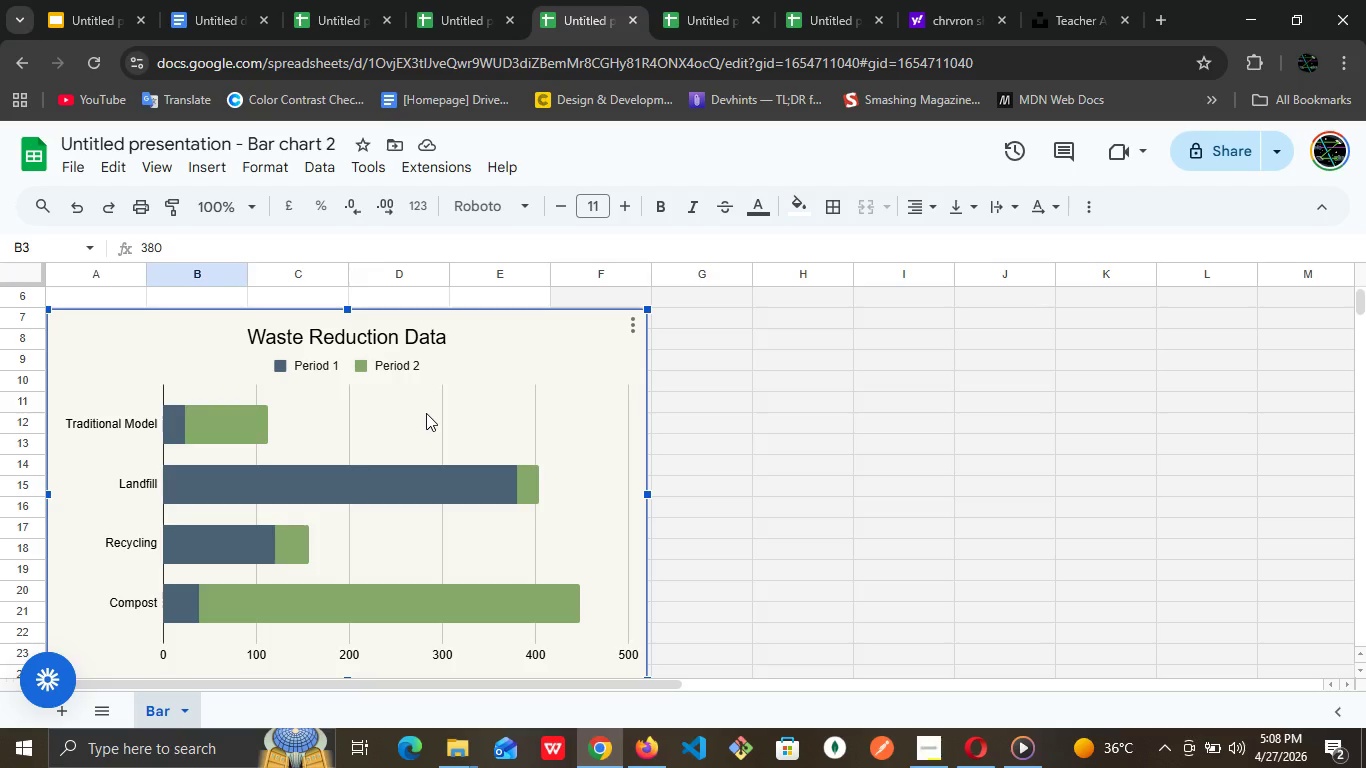 
wait(22.11)
 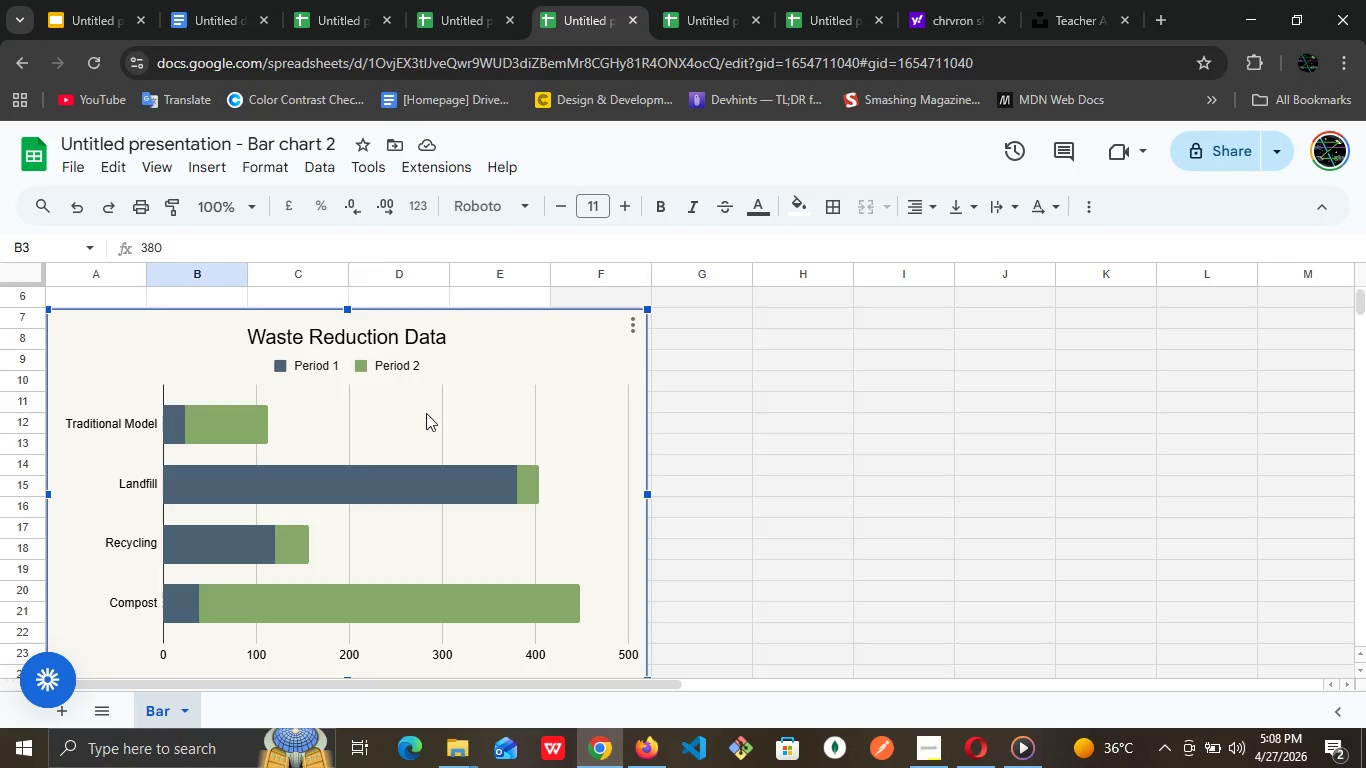 
left_click([469, 390])
 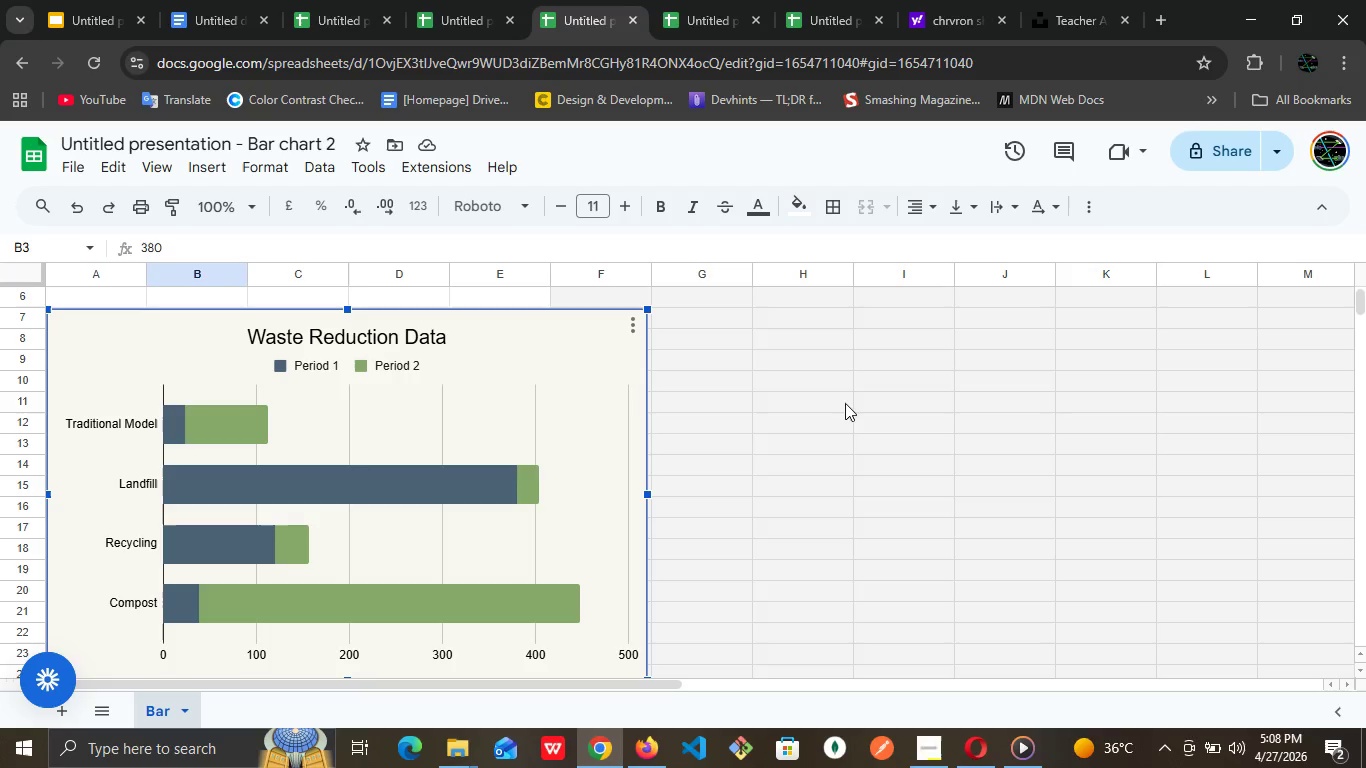 
double_click([558, 431])
 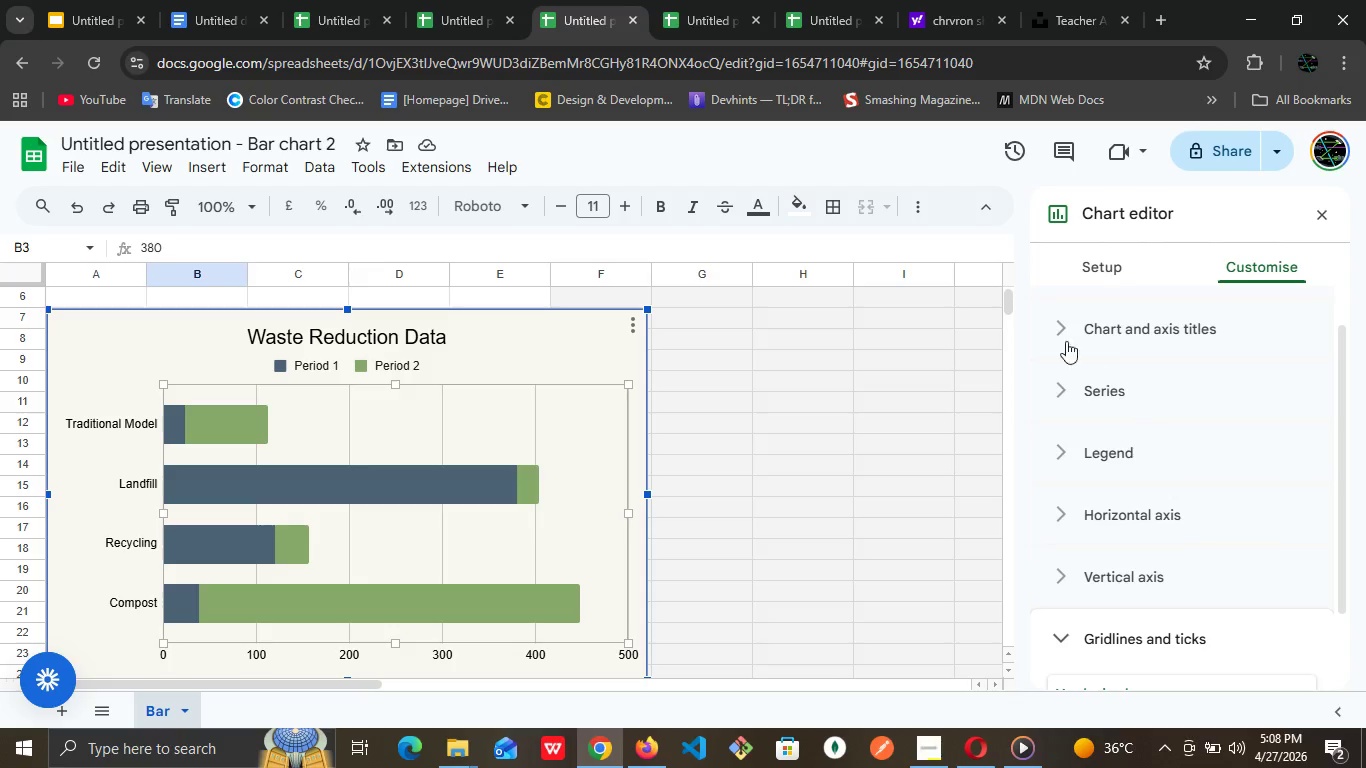 
left_click([1107, 272])
 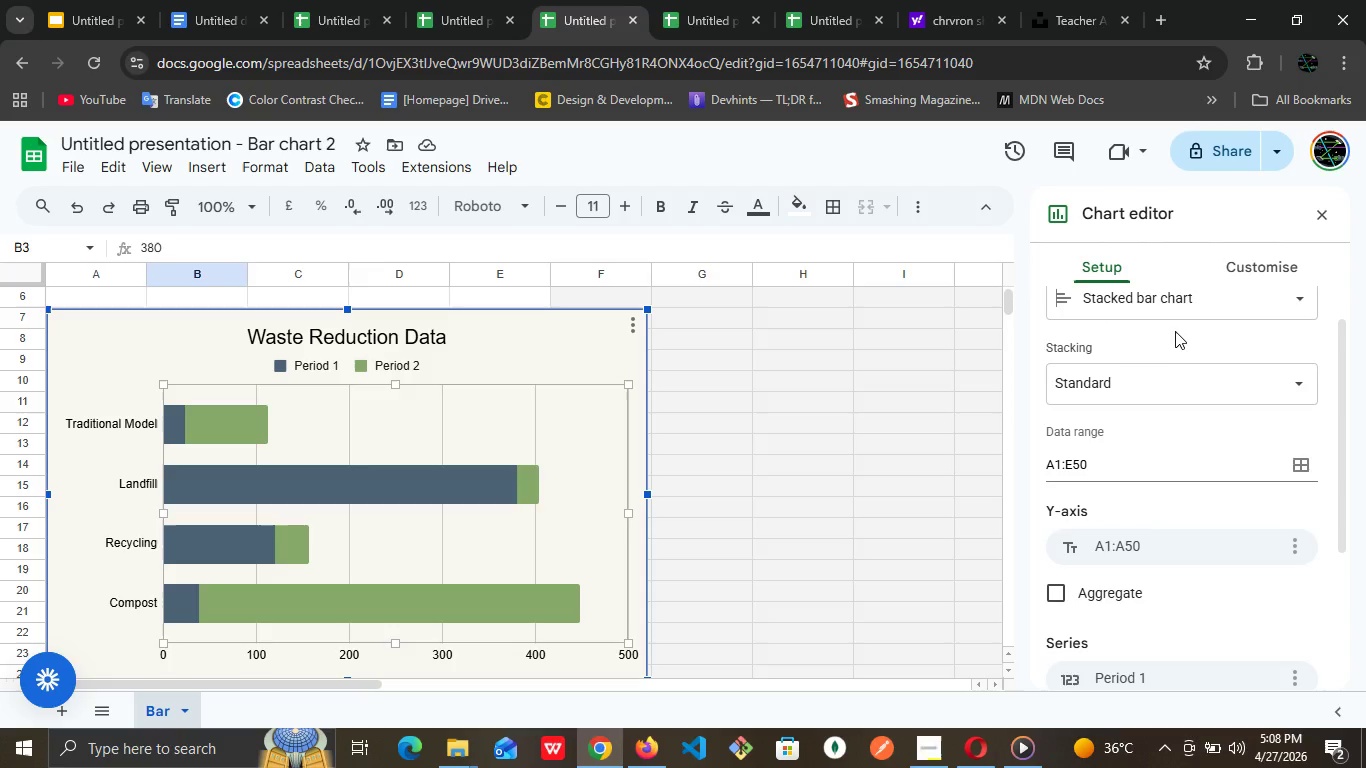 
mouse_move([1166, 323])
 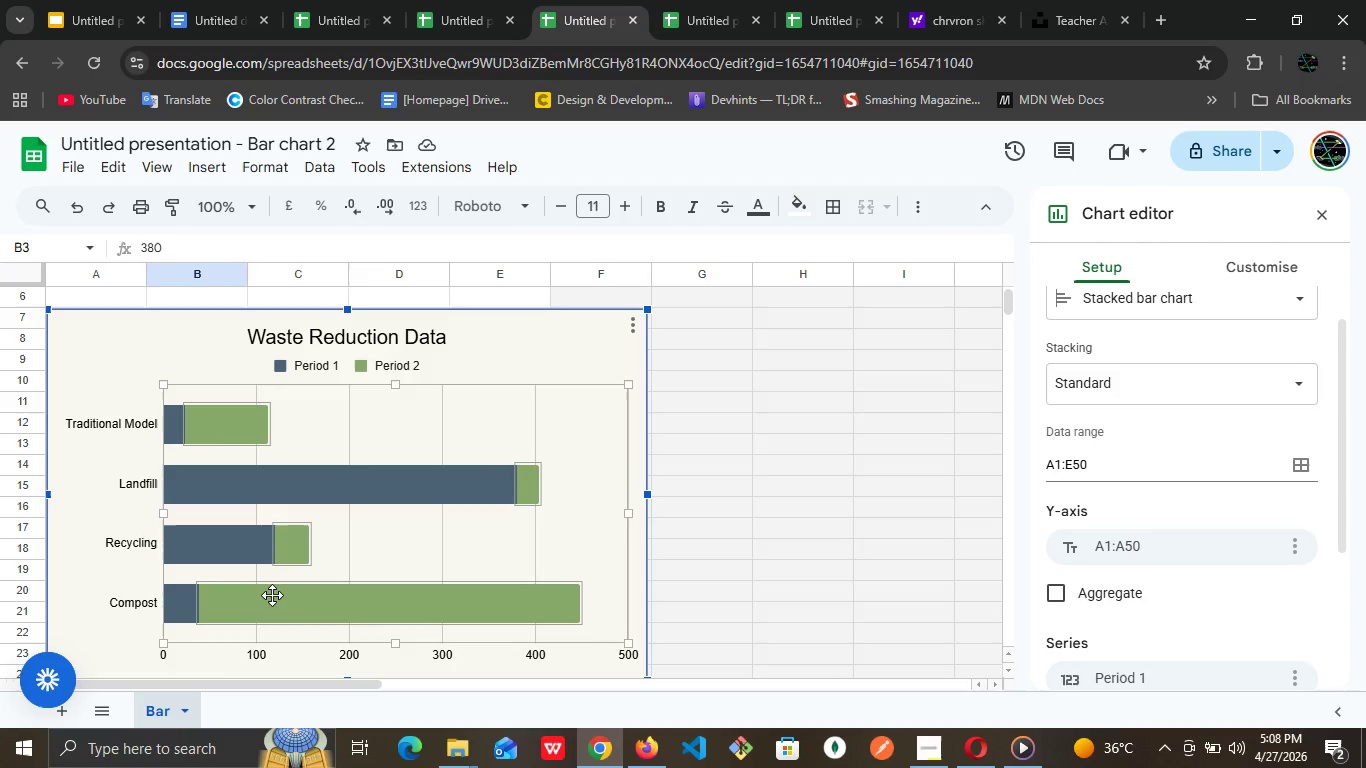 
left_click([272, 595])
 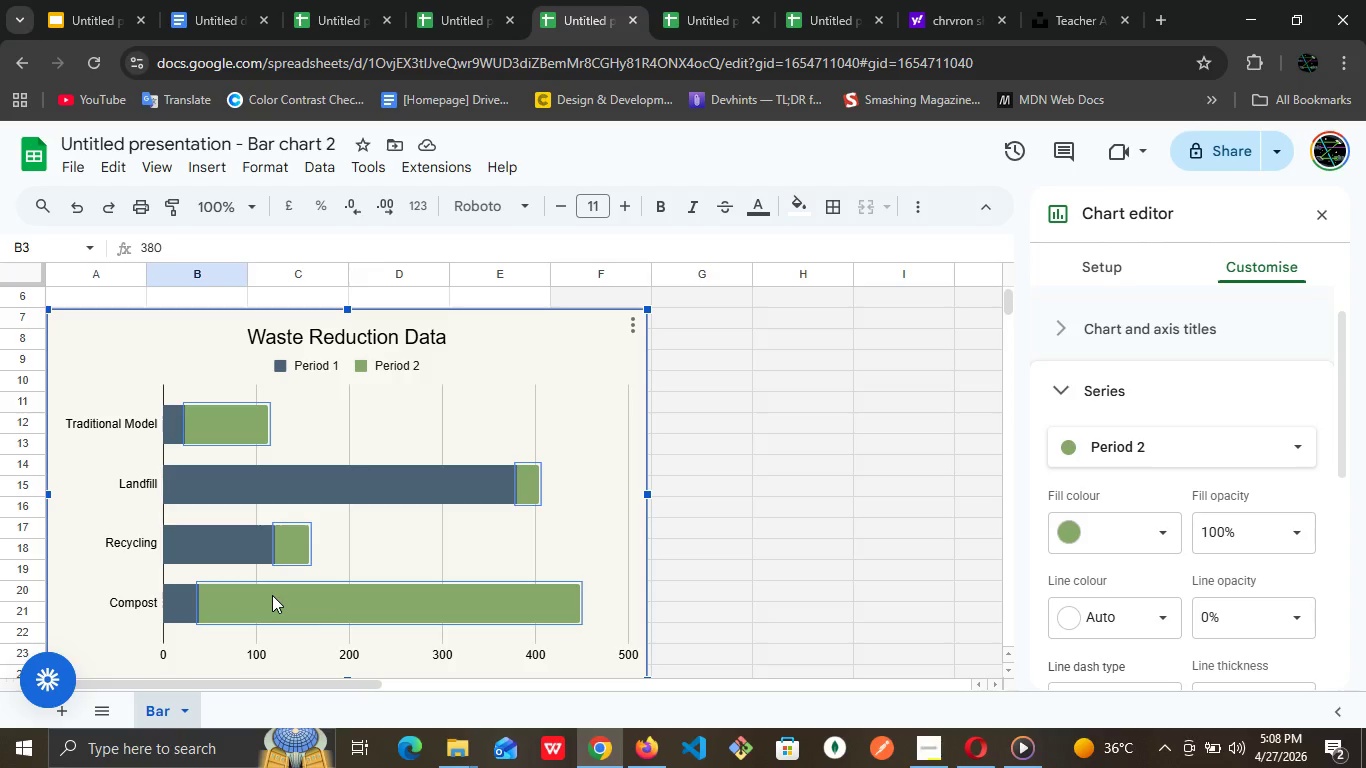 
wait(8.34)
 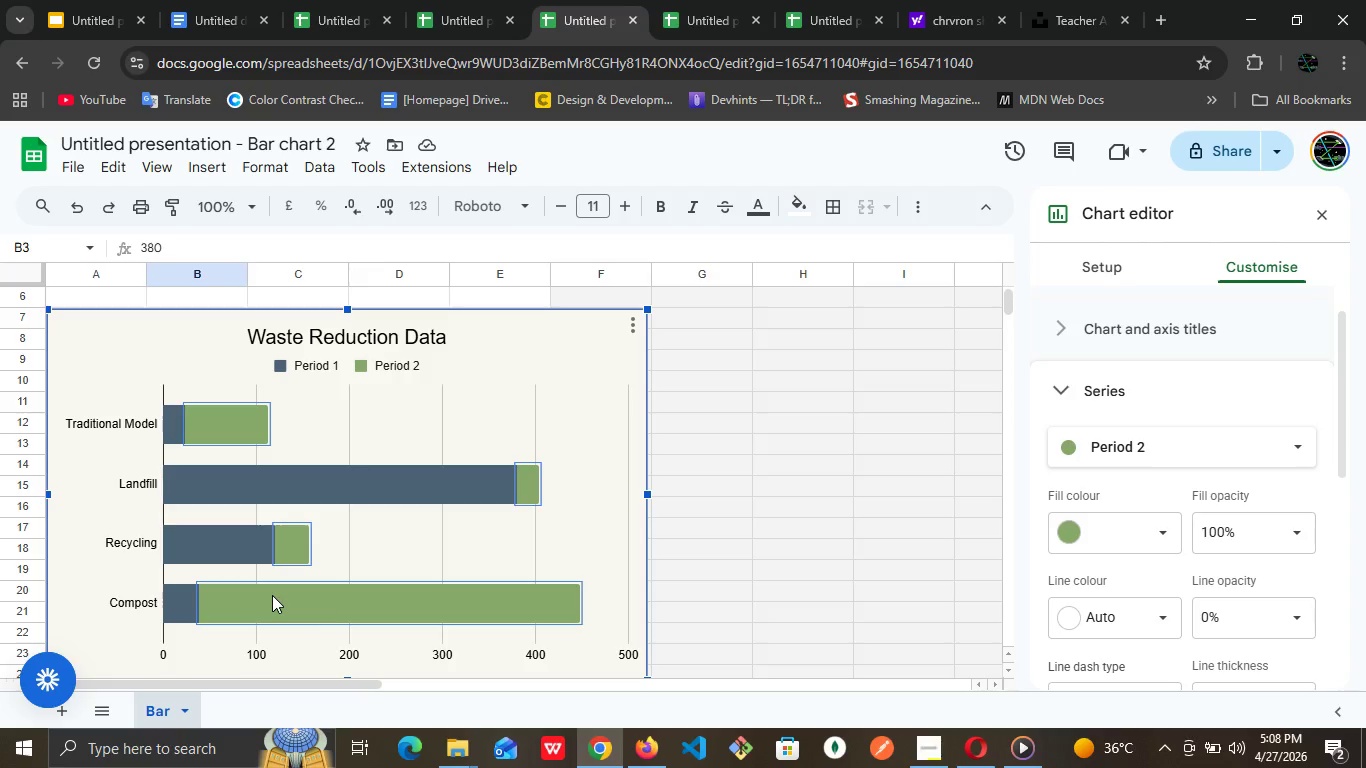 
left_click([278, 587])
 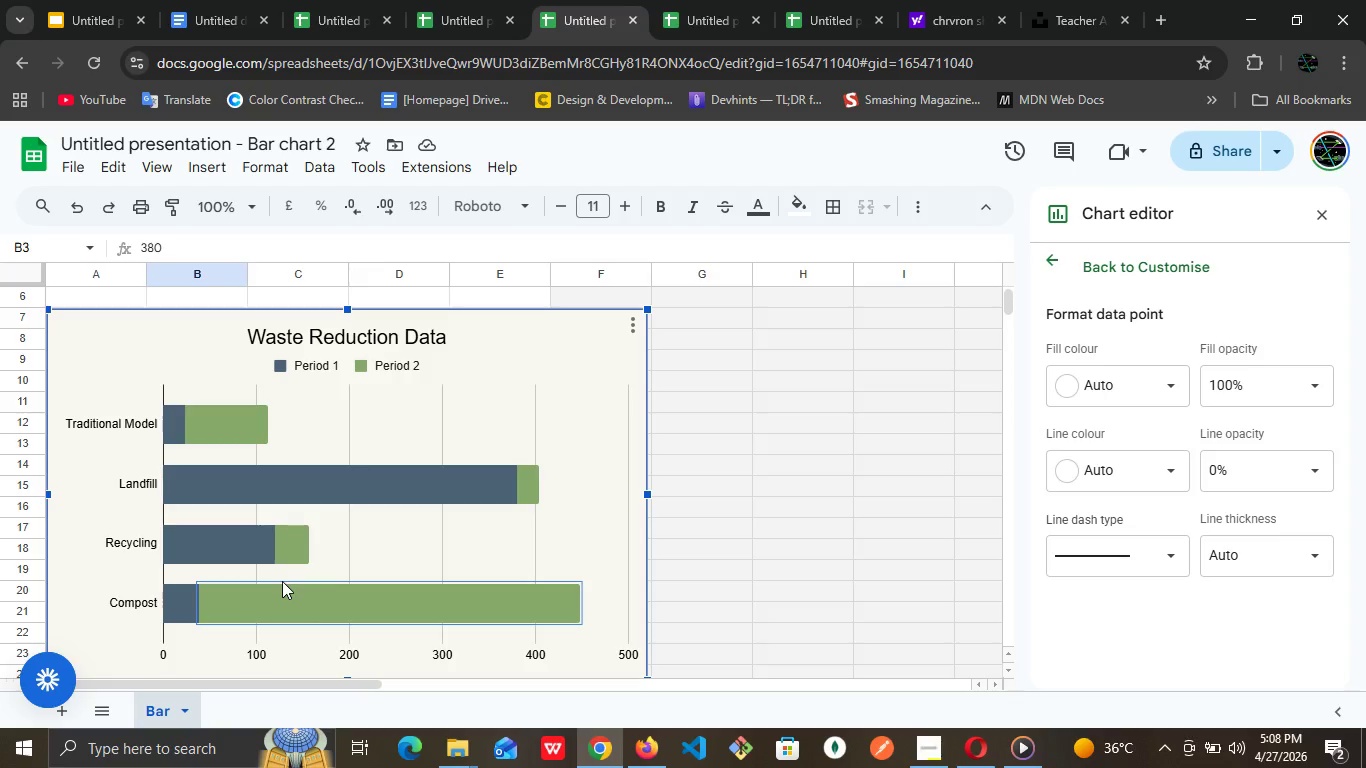 
wait(24.25)
 